 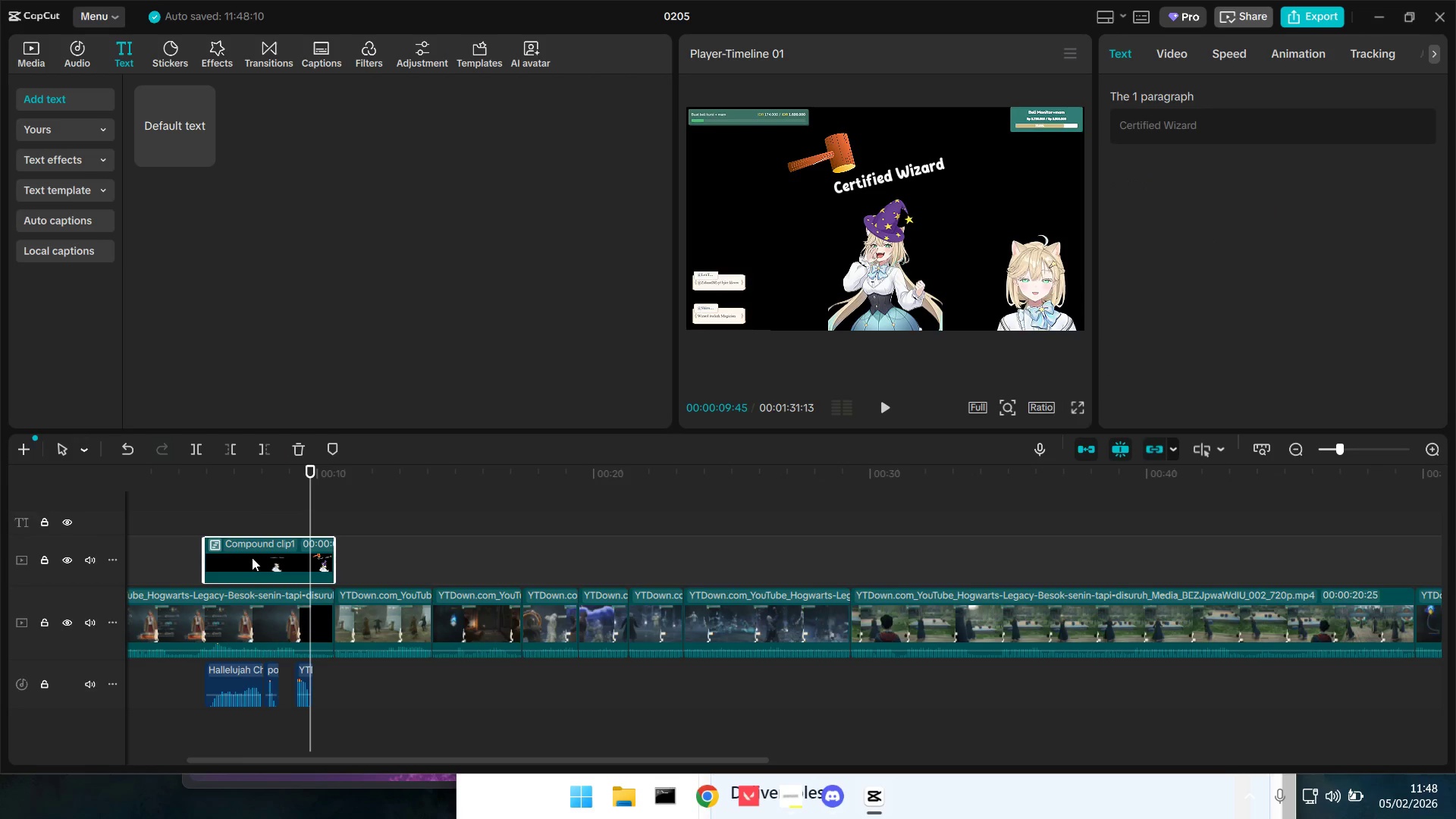 
left_click([228, 668])
 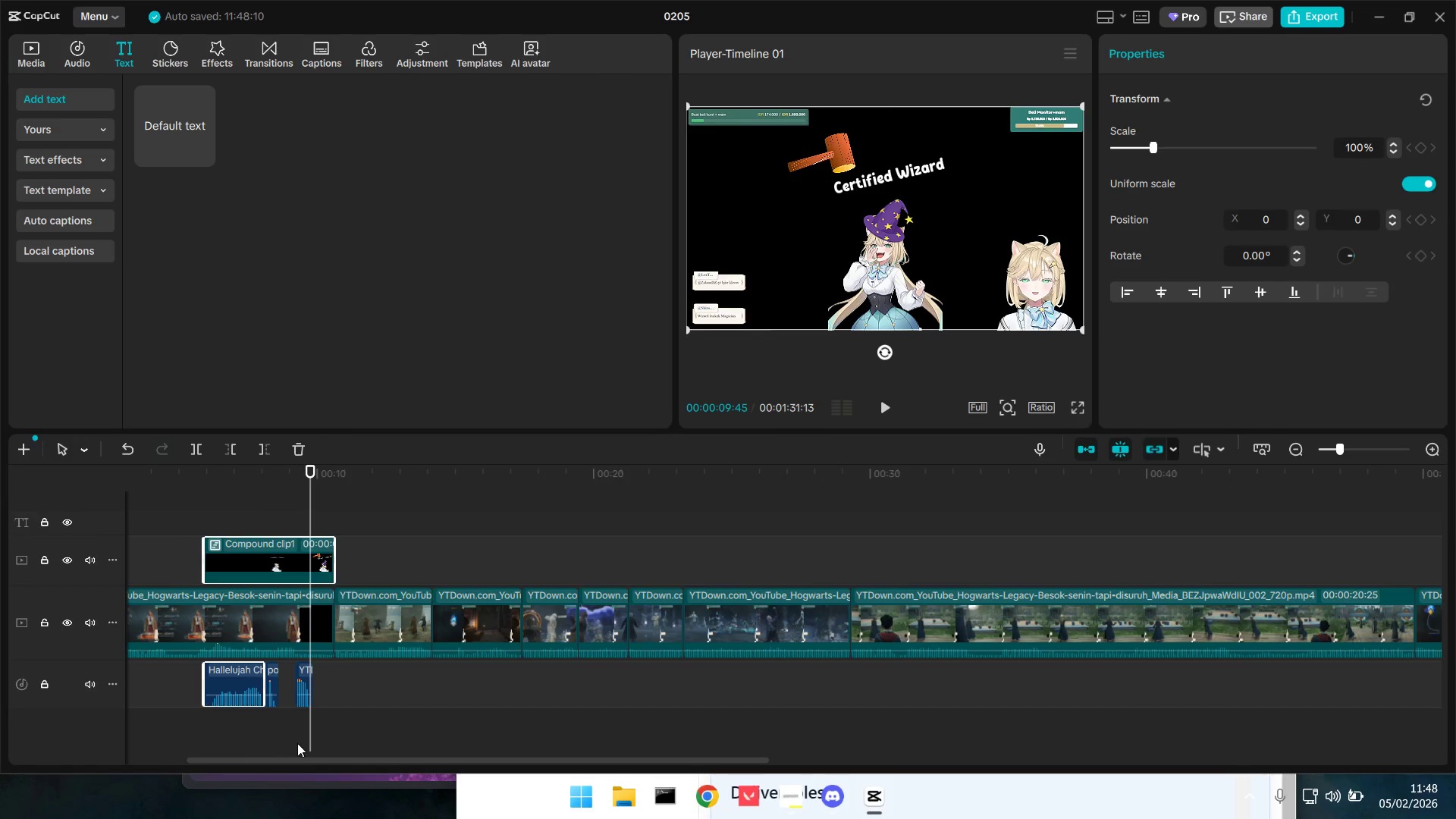 
left_click_drag(start_coordinate=[294, 743], to_coordinate=[234, 683])
 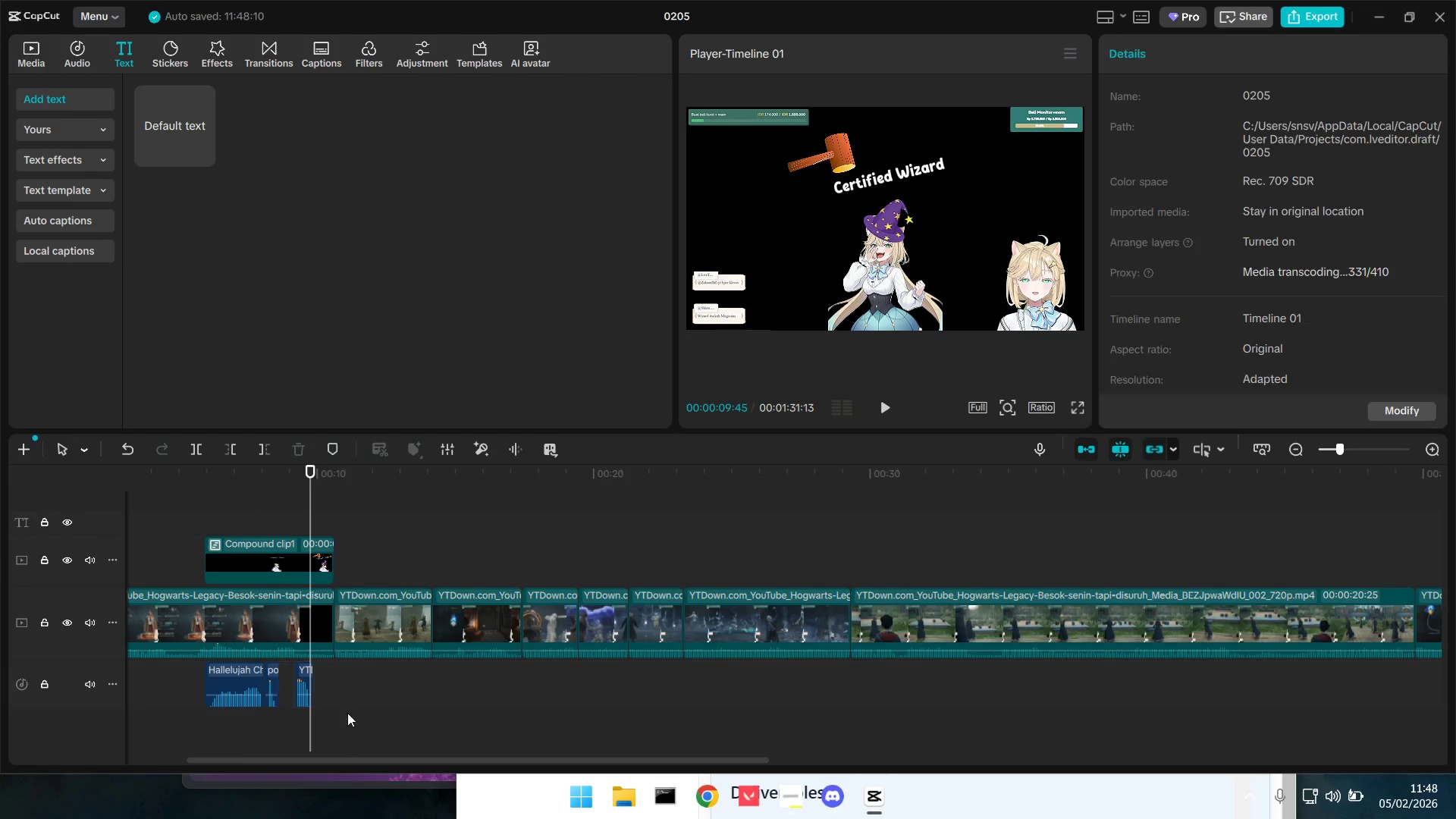 
left_click_drag(start_coordinate=[353, 713], to_coordinate=[222, 685])
 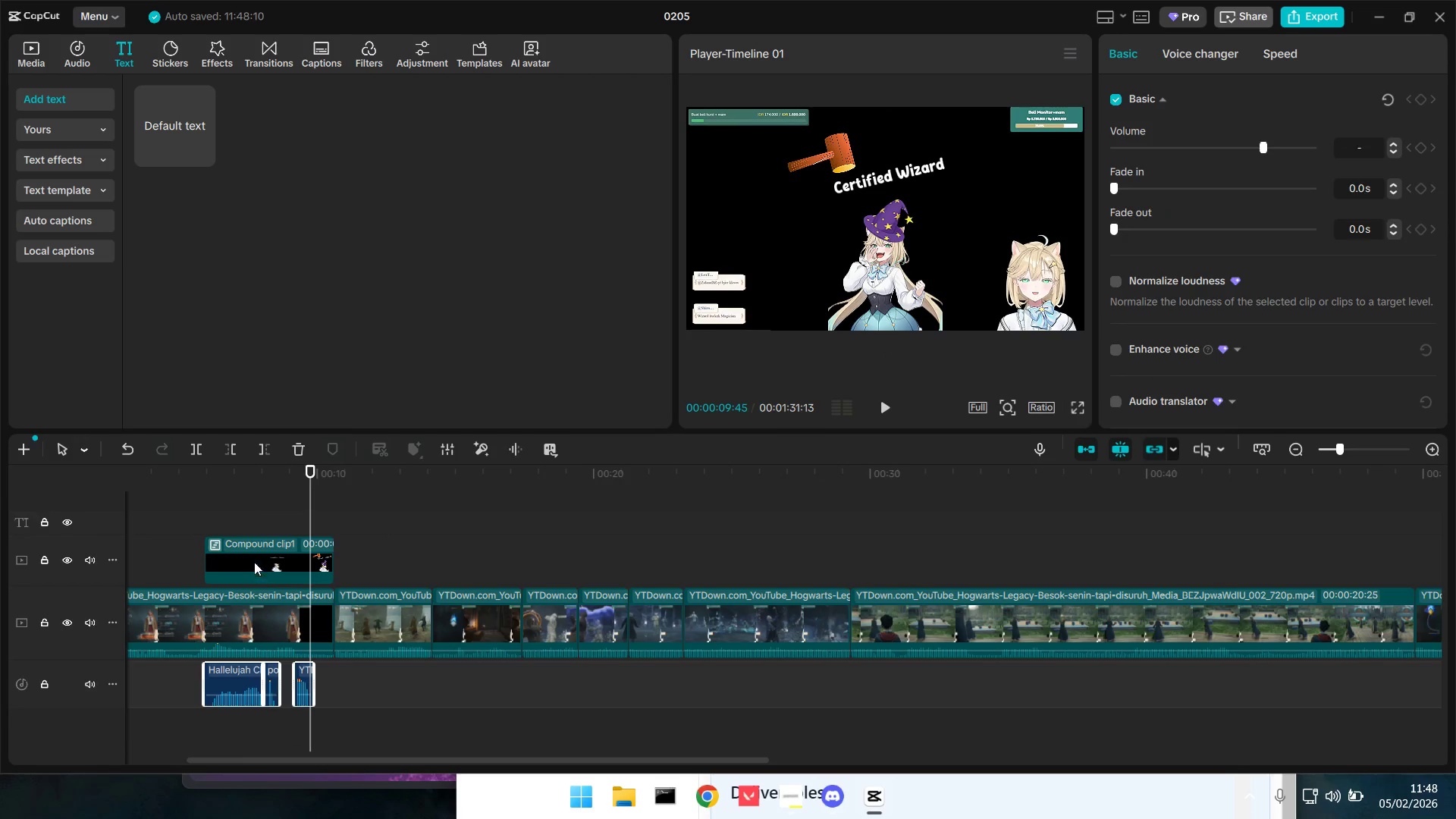 
hold_key(key=ControlLeft, duration=1.08)
left_click([252, 548])
 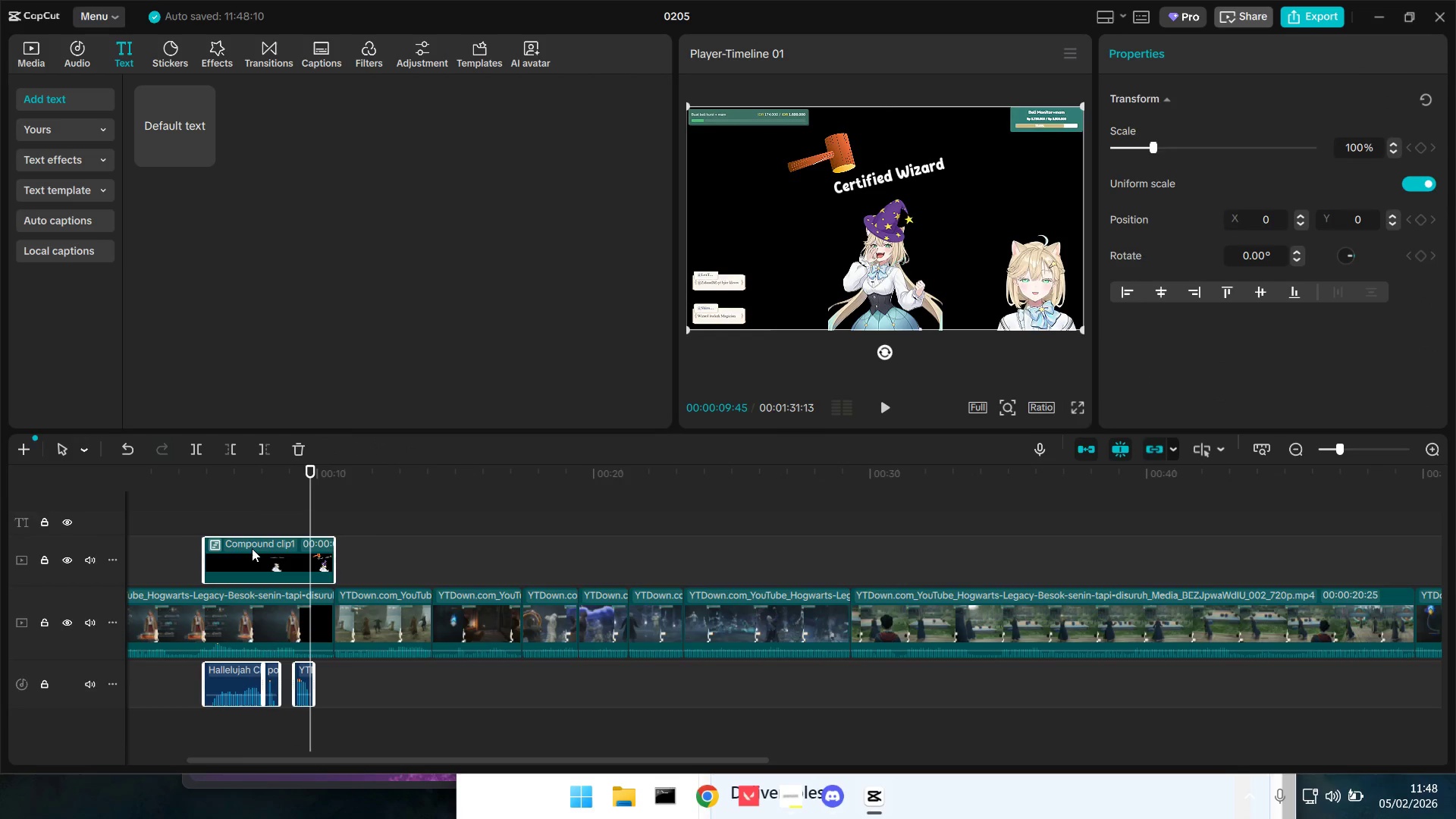 
key(Alt+G)
 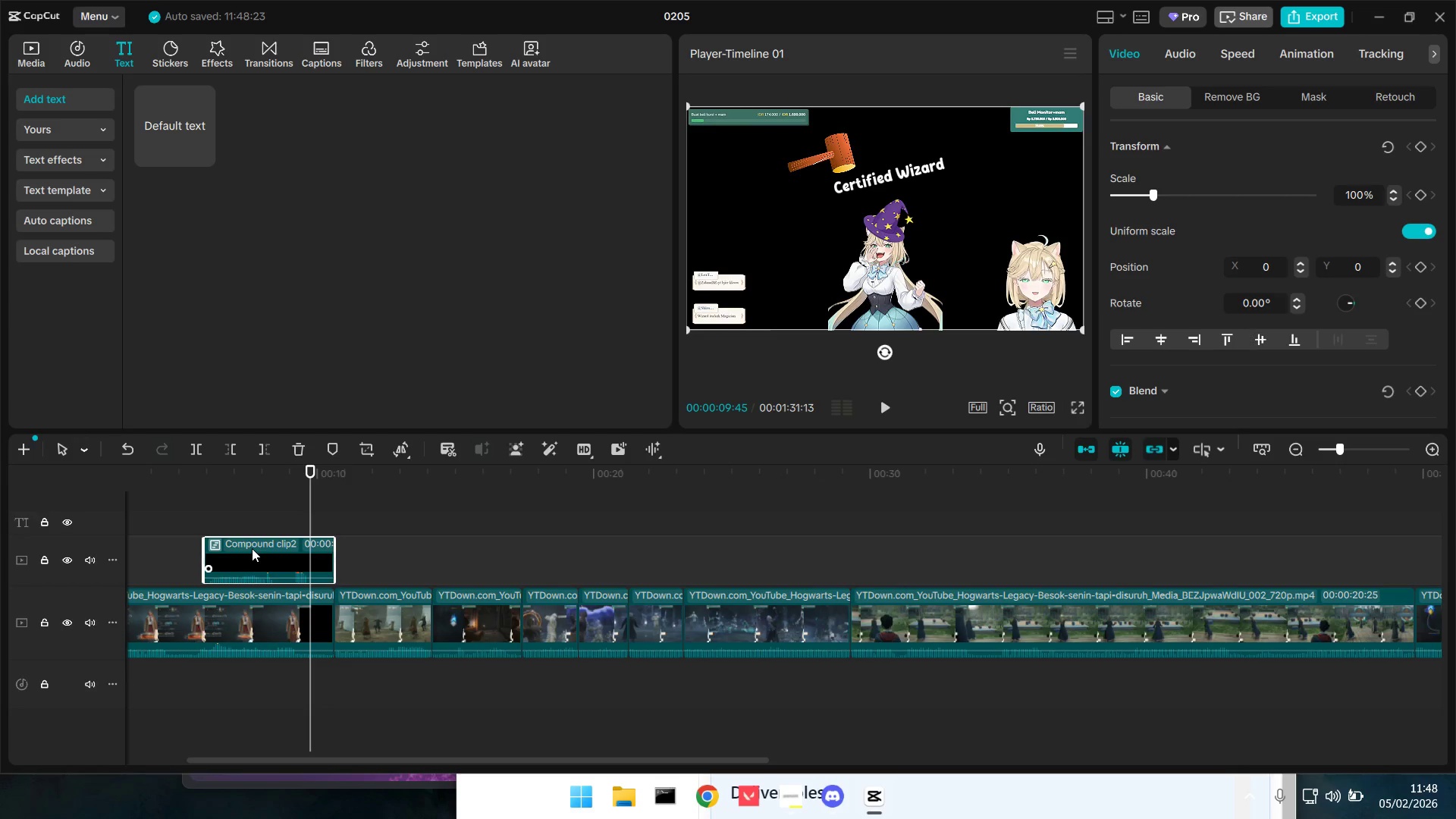 
wait(6.52)
 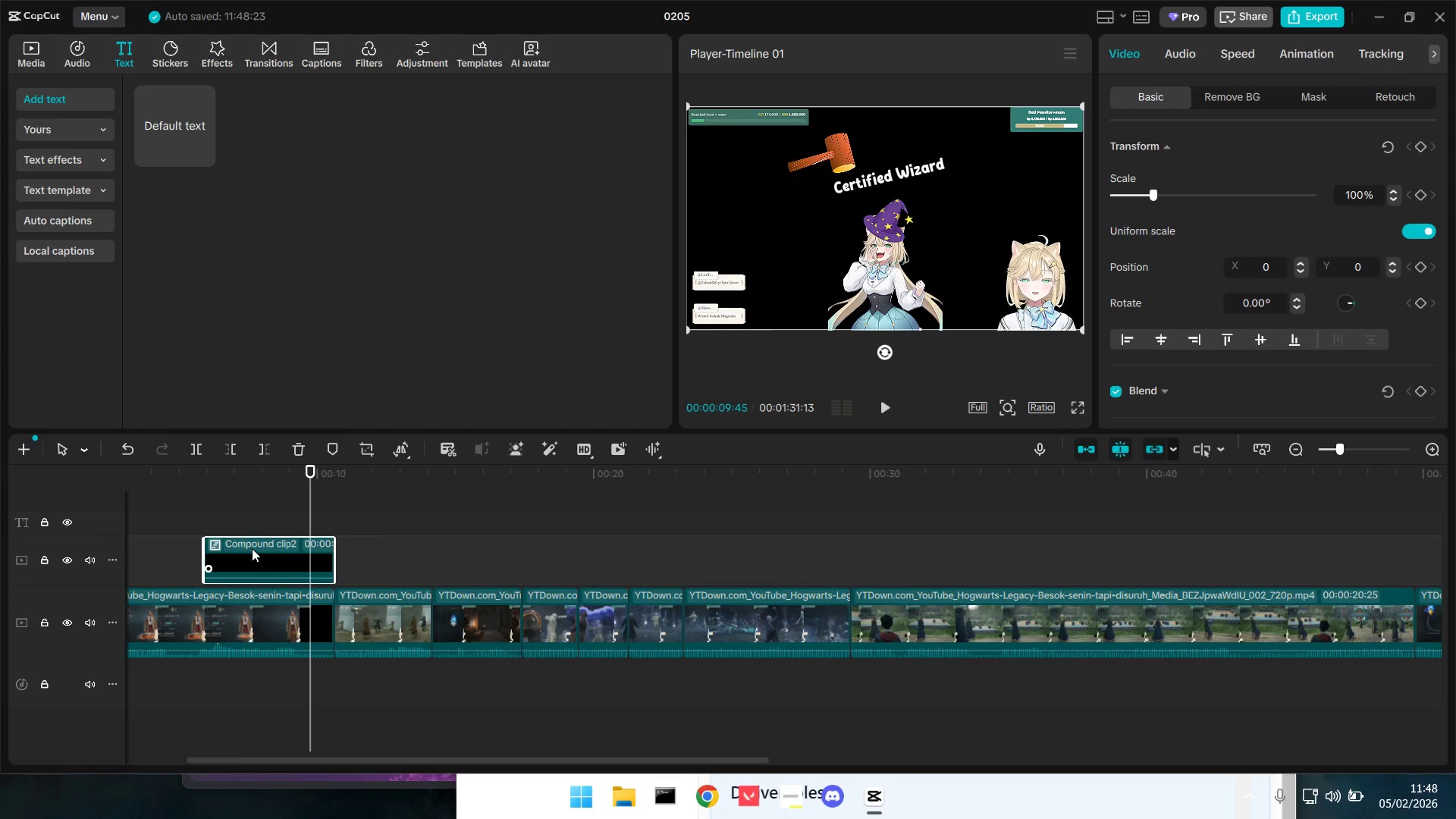 
left_click([184, 511])
 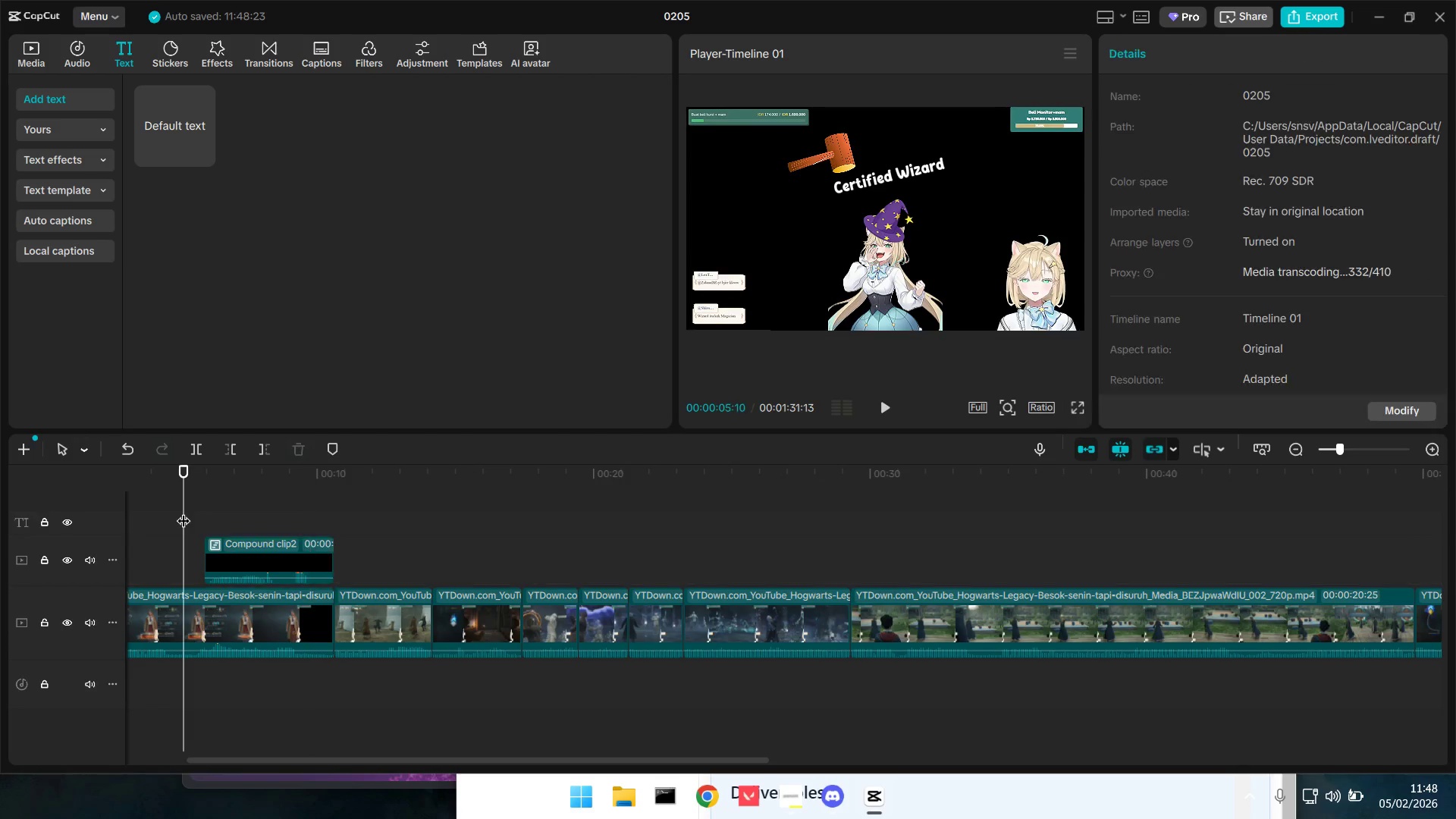 
key(Space)
 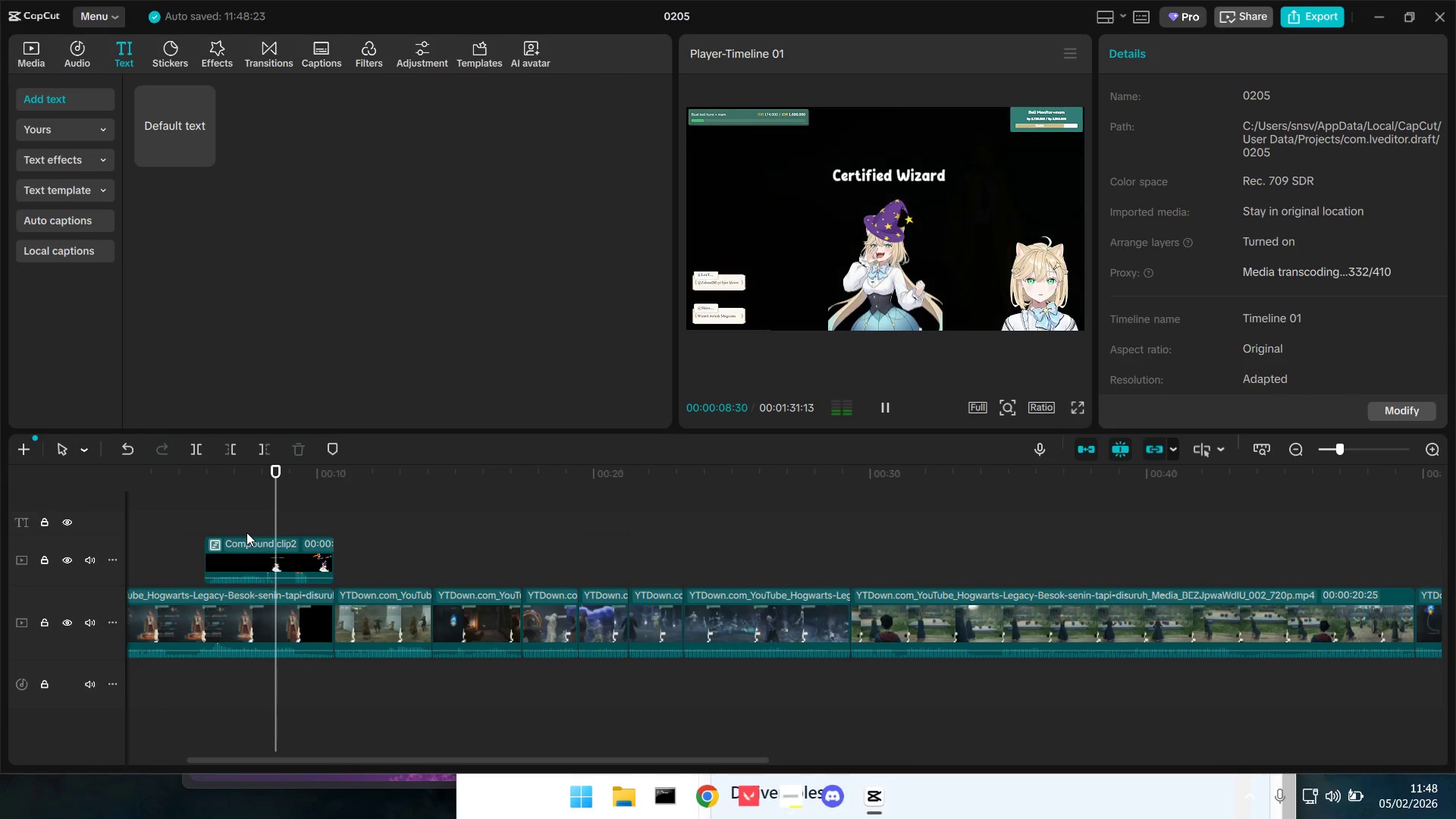 
wait(5.12)
 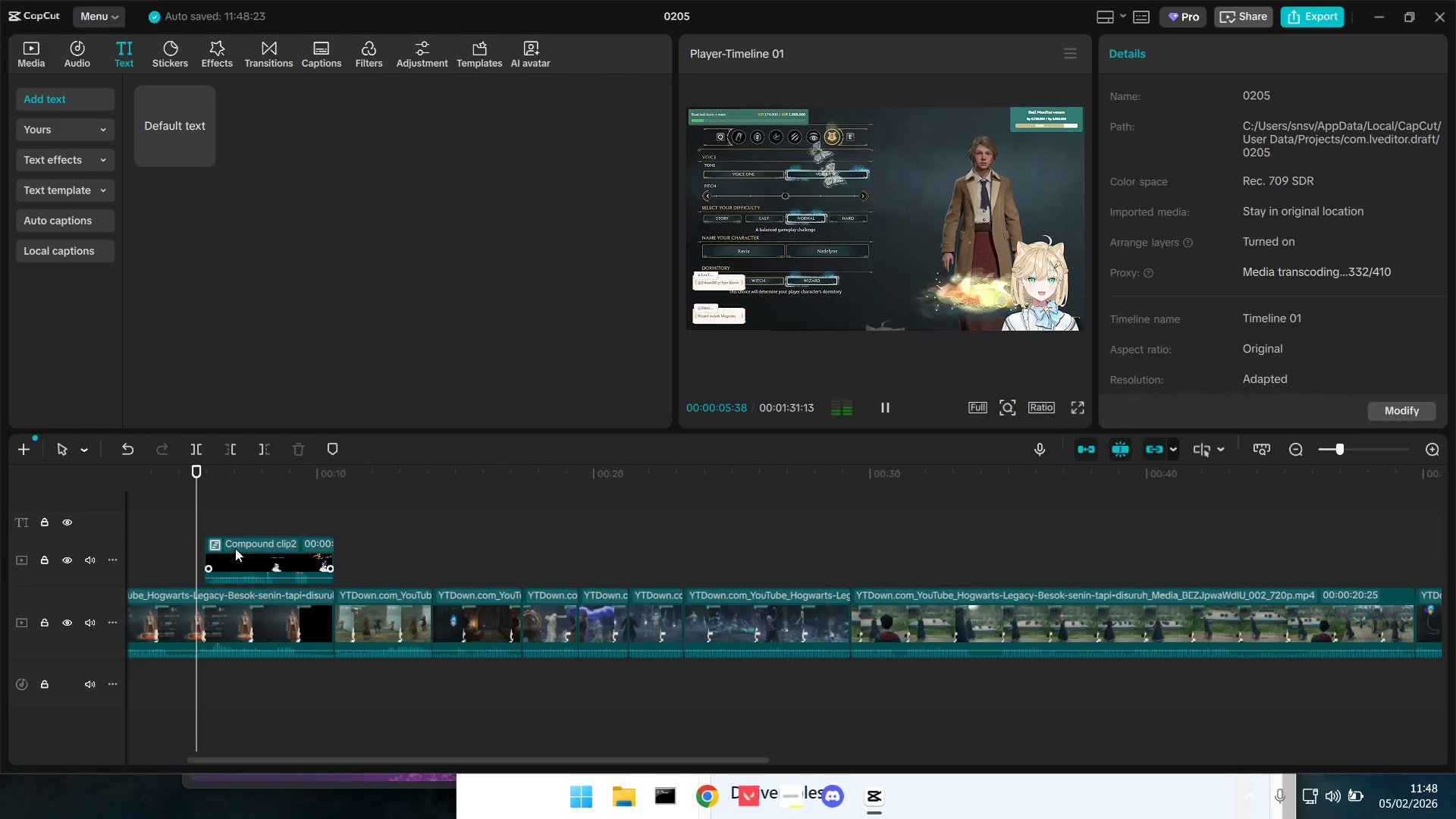 
key(Space)
 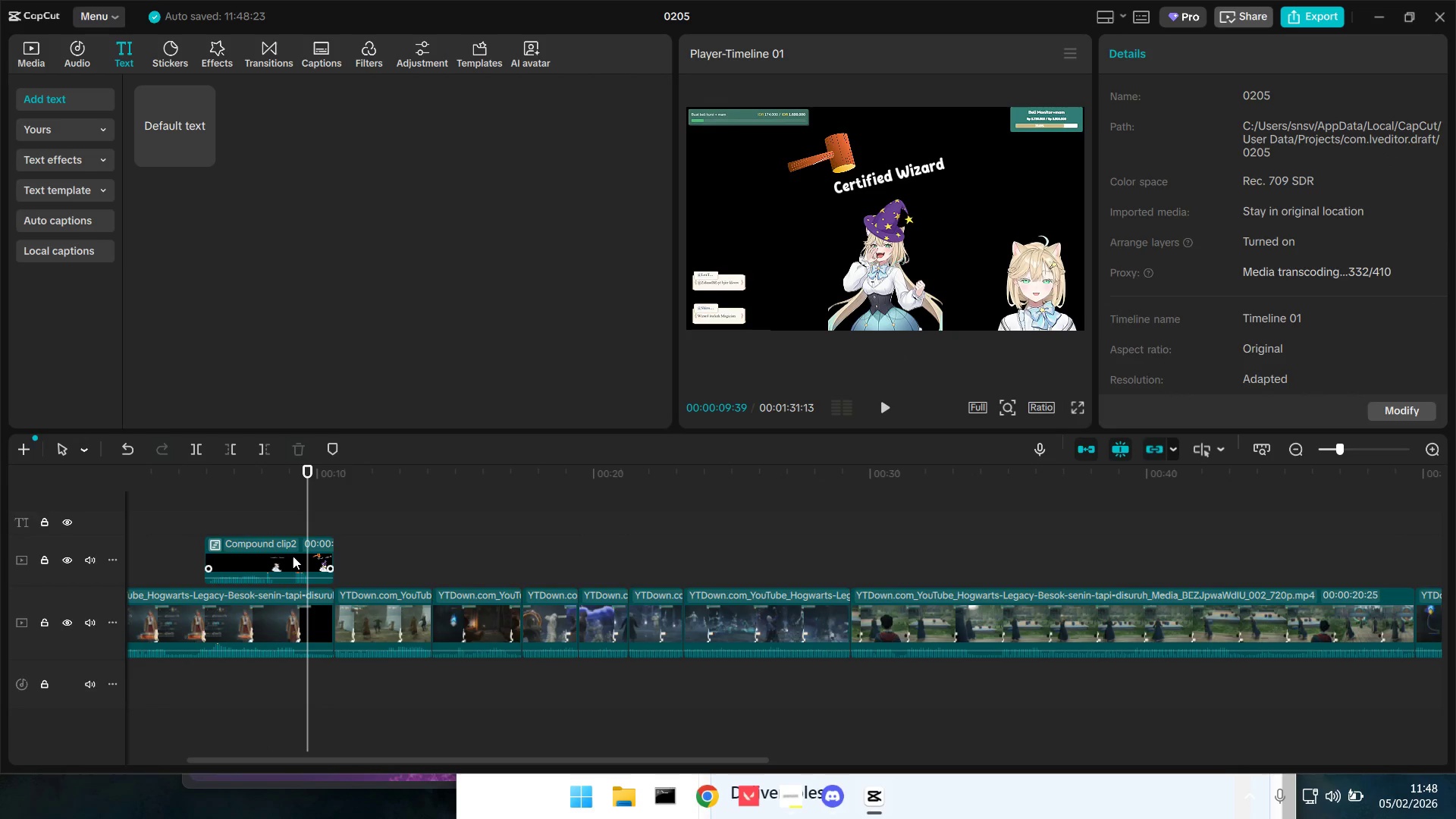 
right_click([293, 556])
 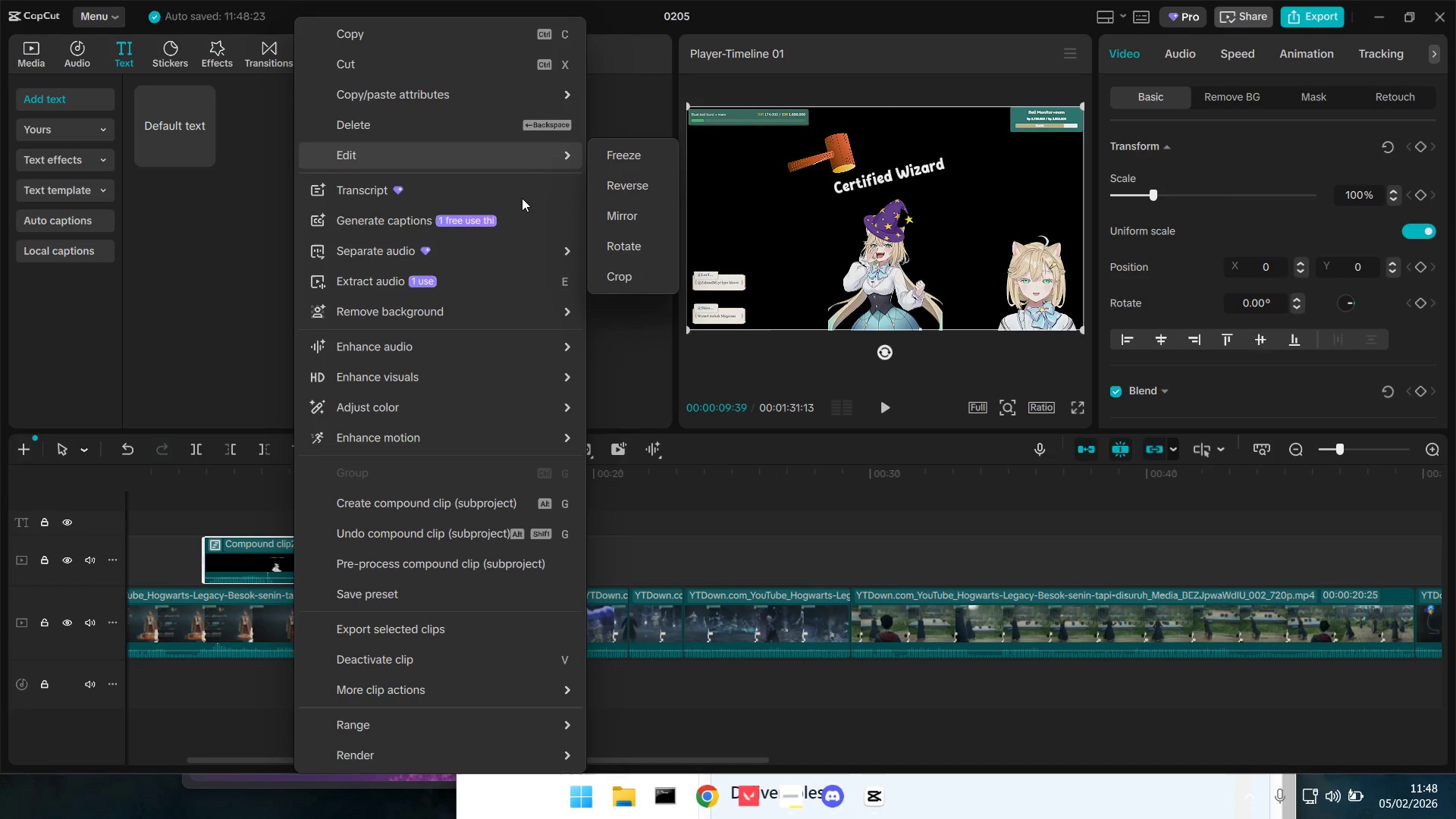 
wait(6.13)
 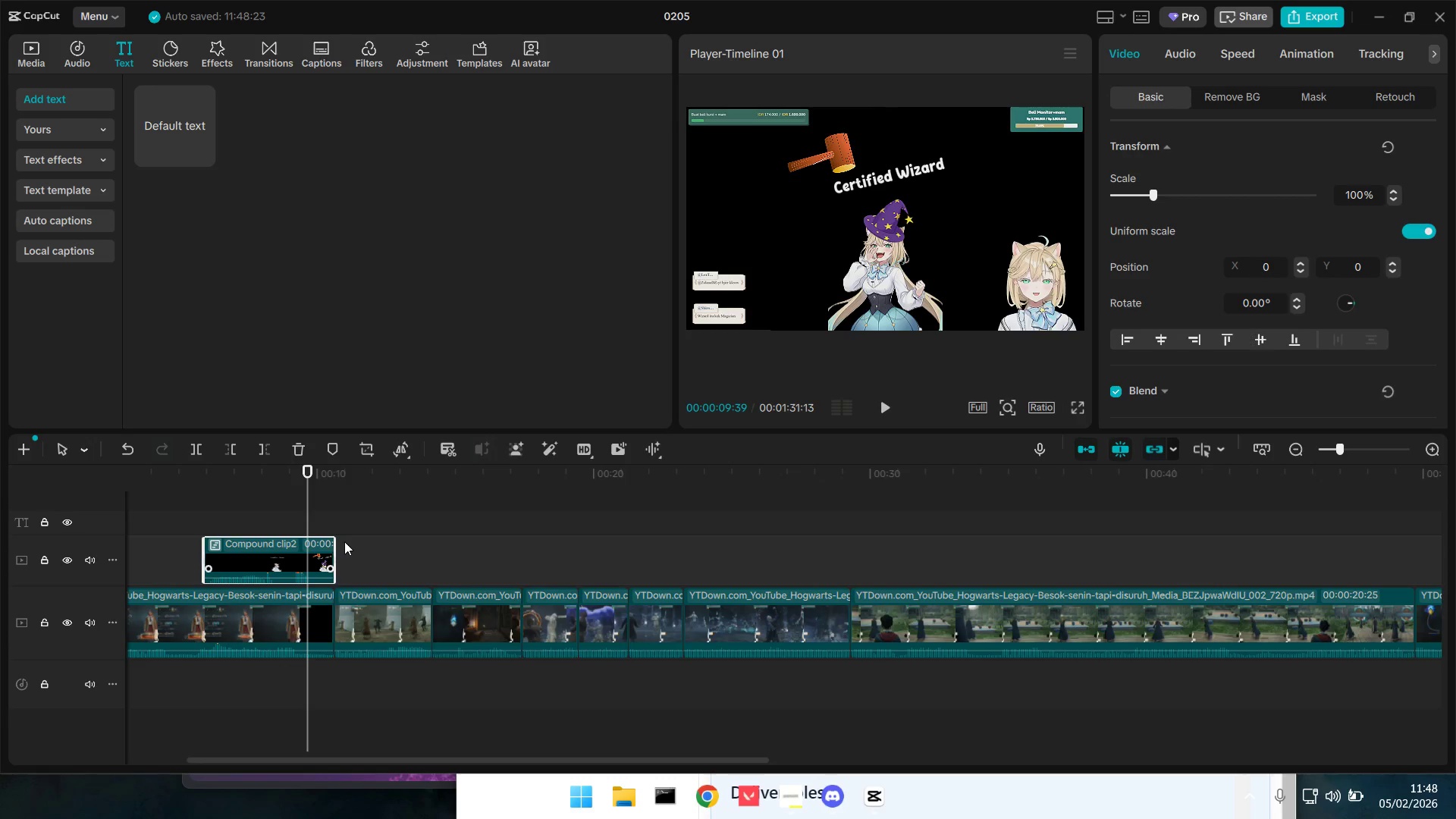 
mouse_move([544, 708])
 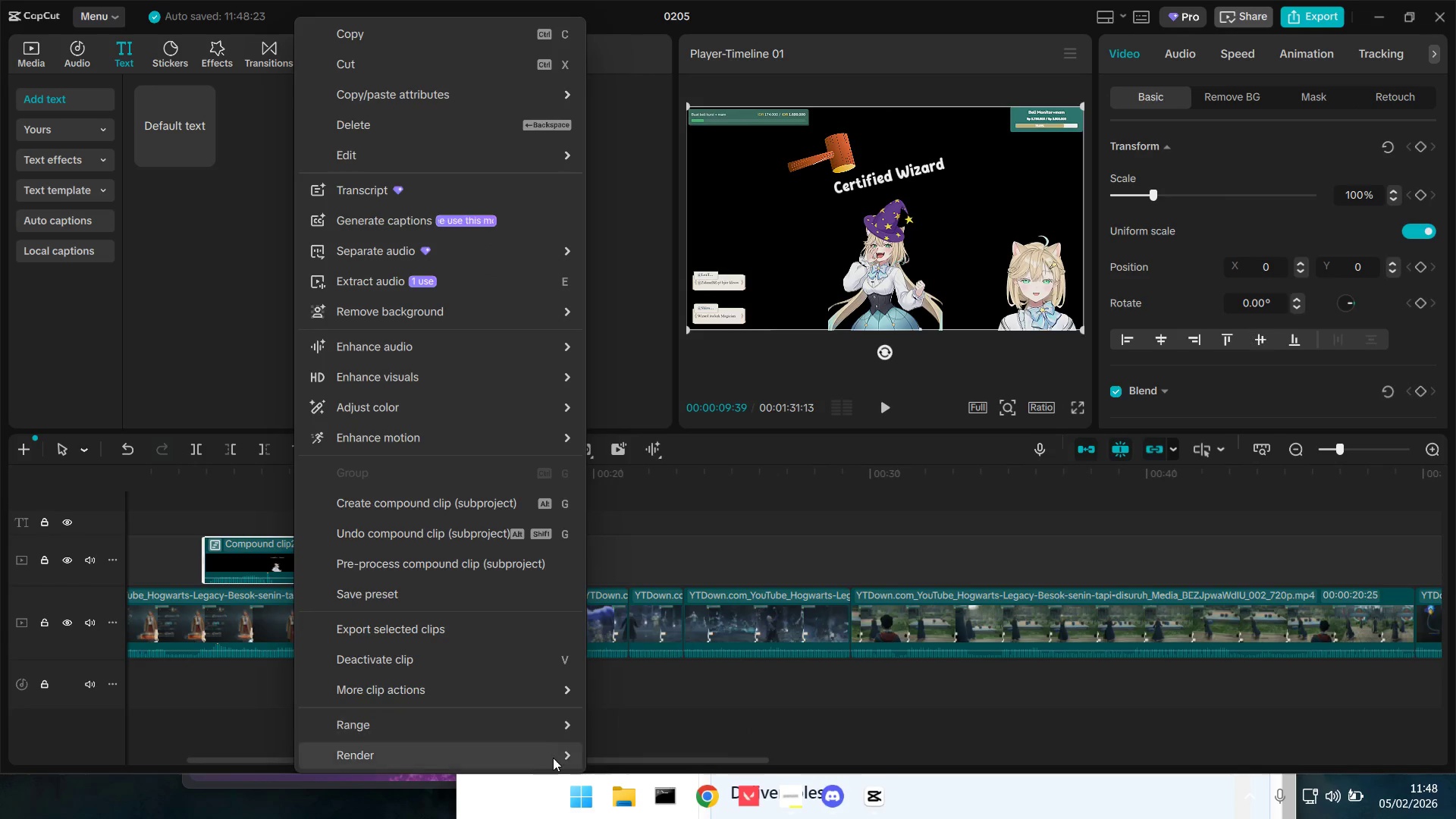 
mouse_move([548, 742])
 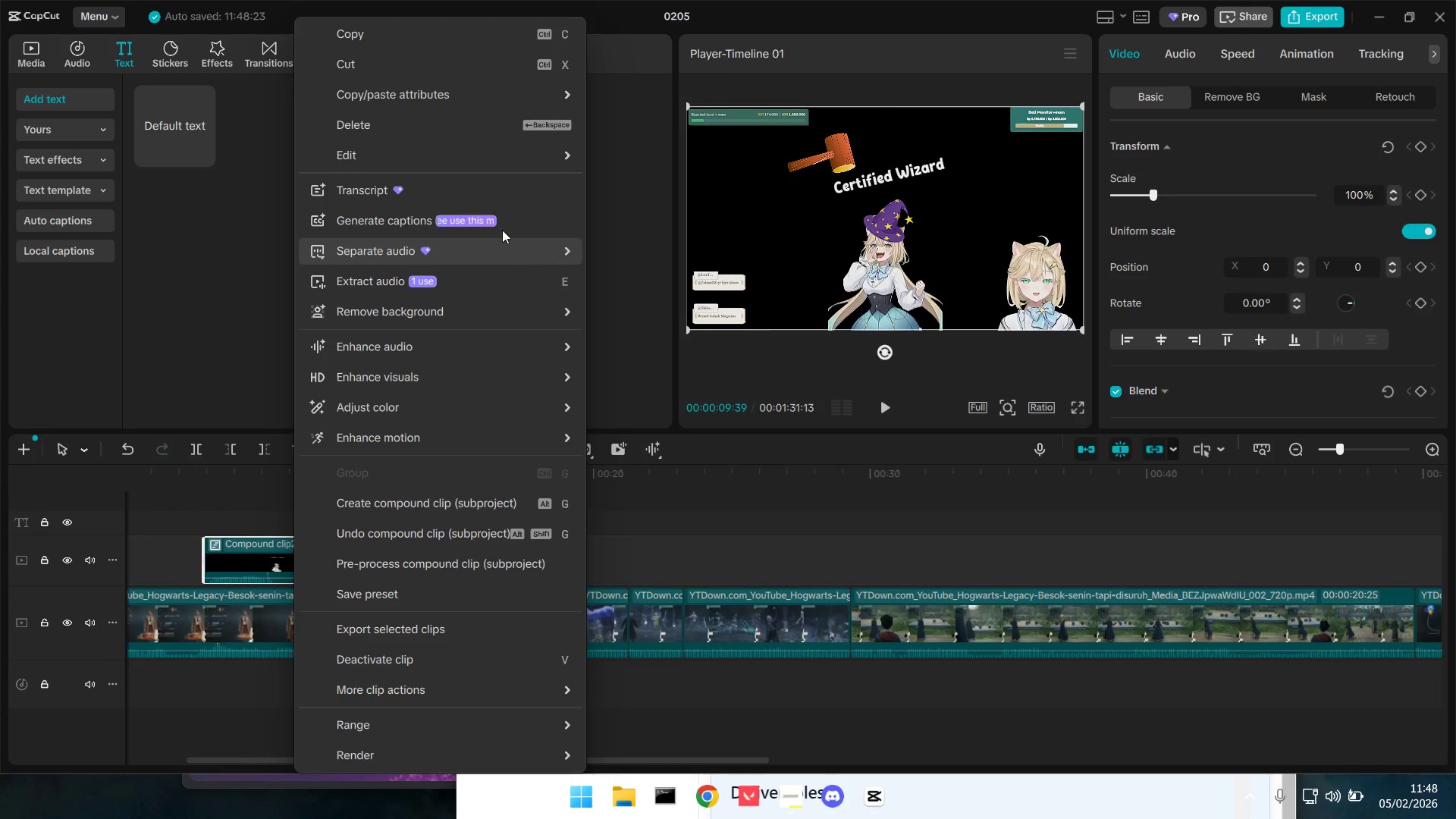 
mouse_move([468, 180])
 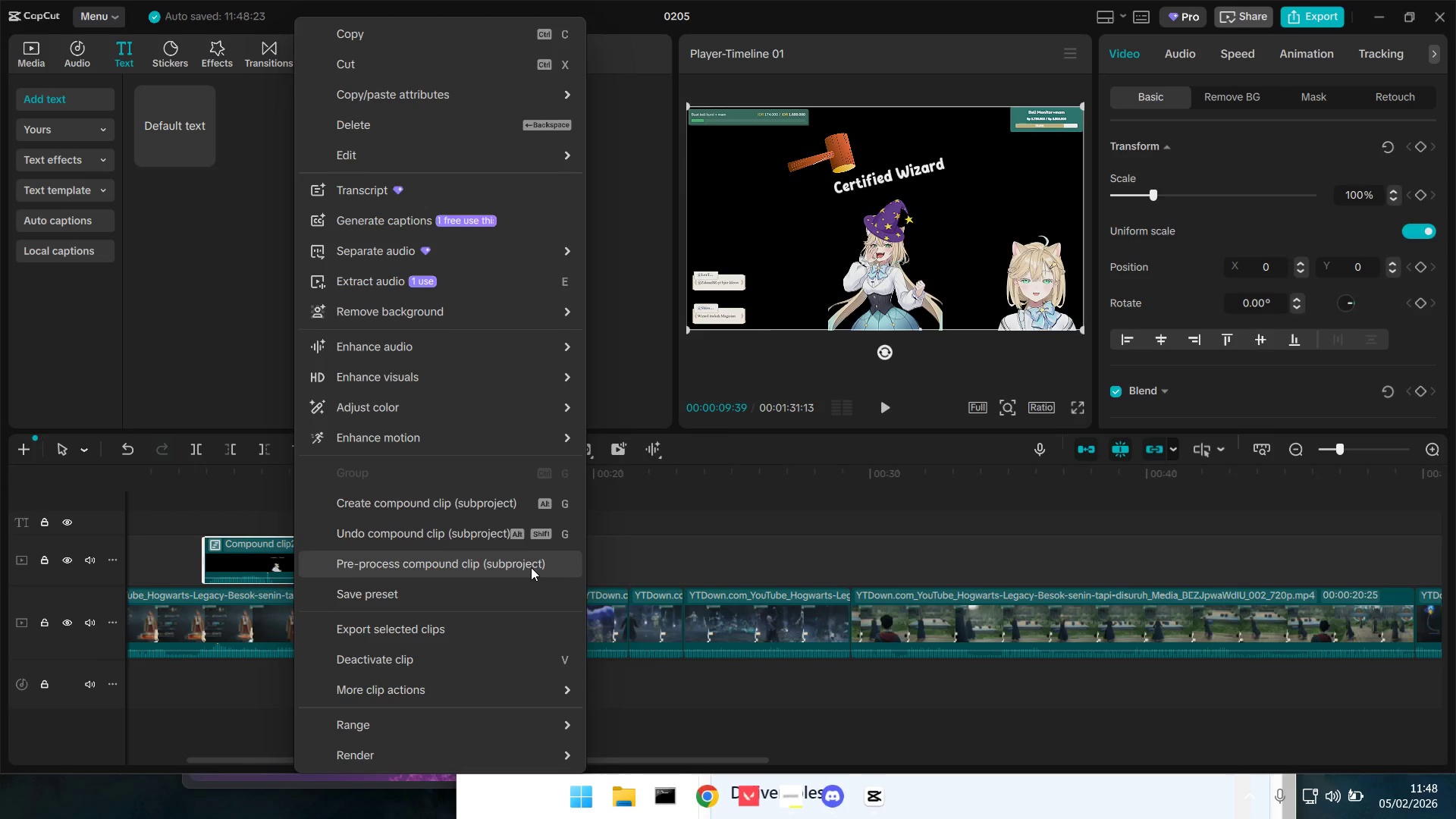 
left_click([527, 568])
 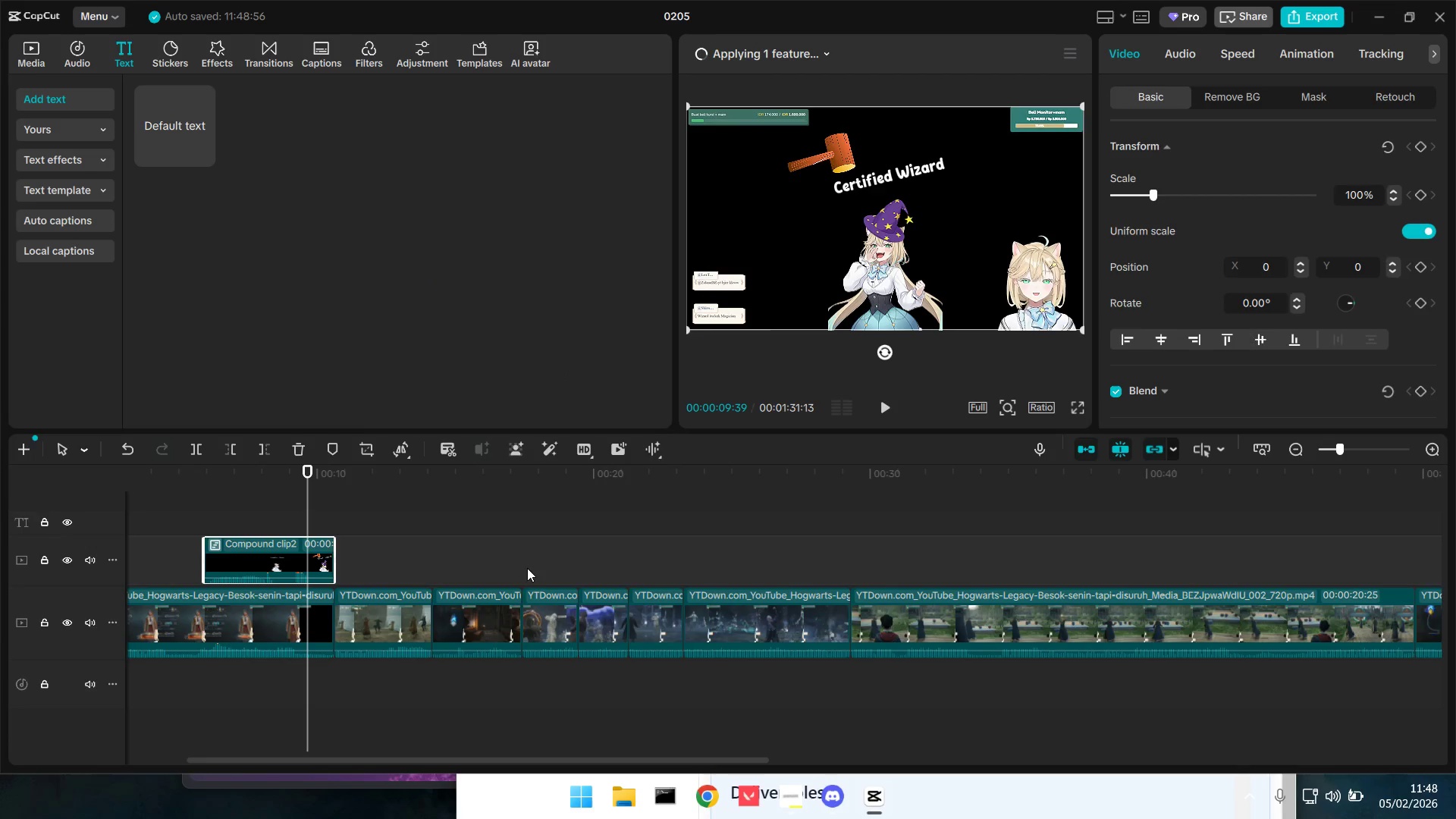 
left_click([788, 46])
 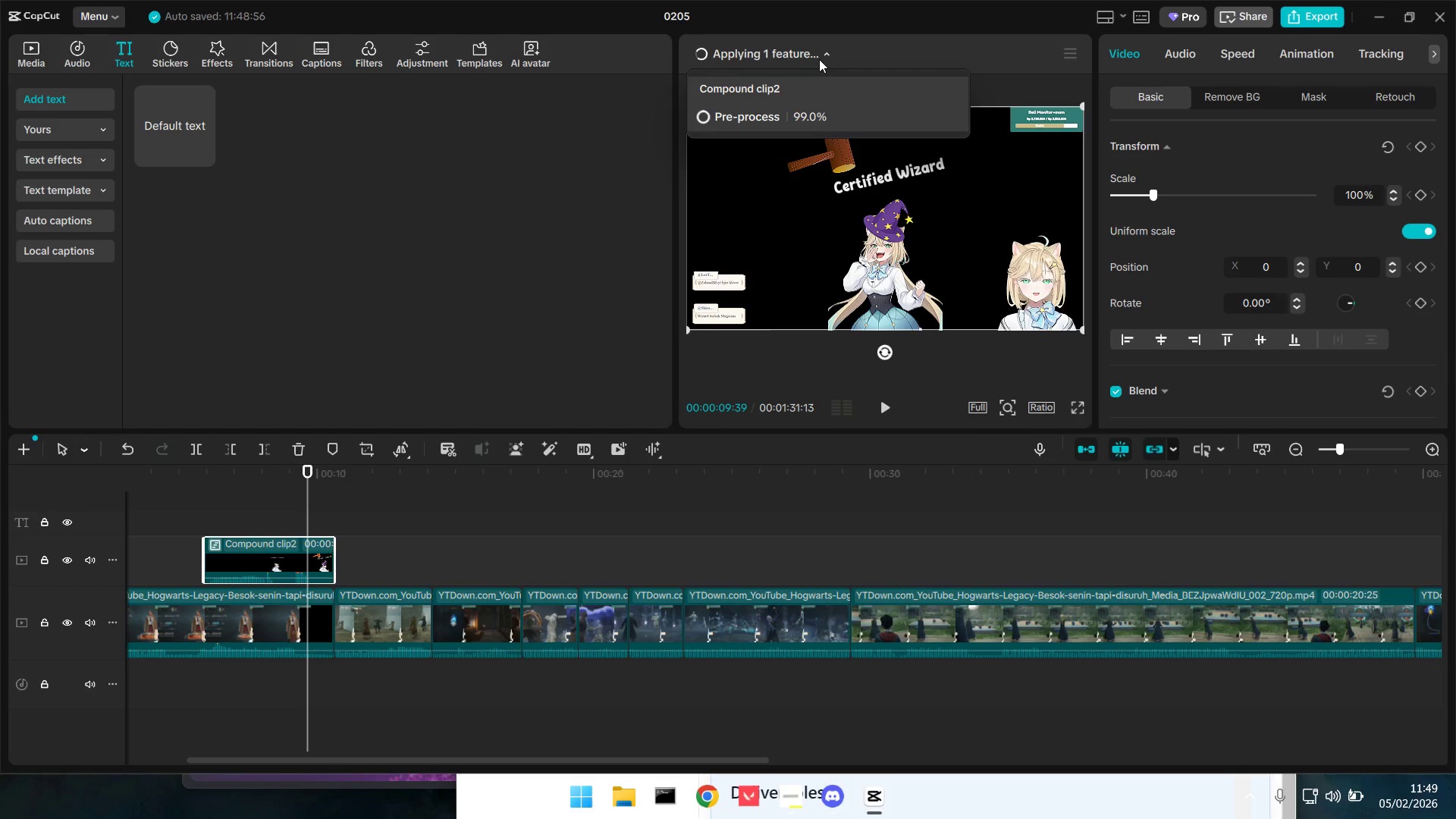 
wait(6.44)
 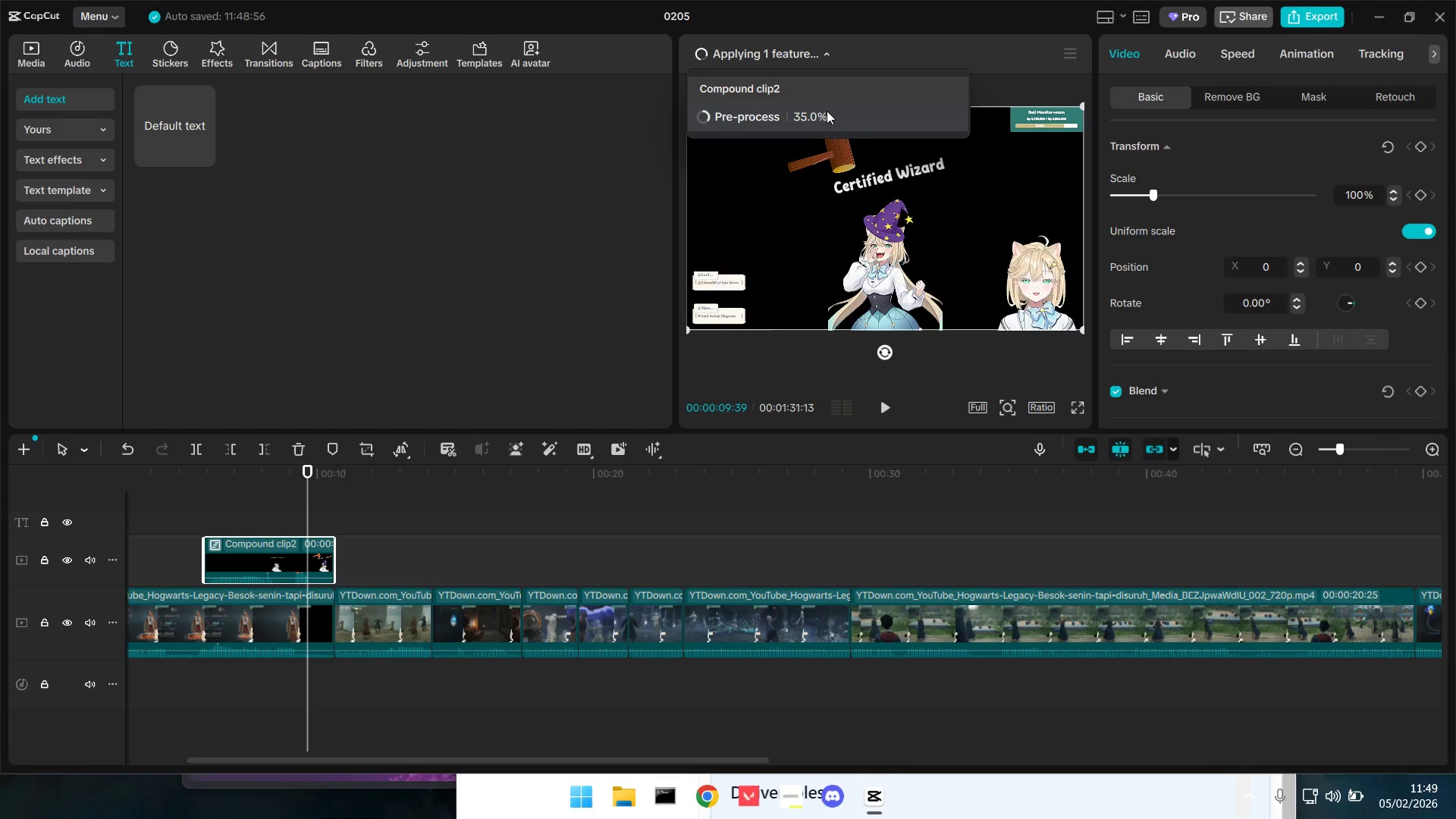 
left_click([184, 537])
 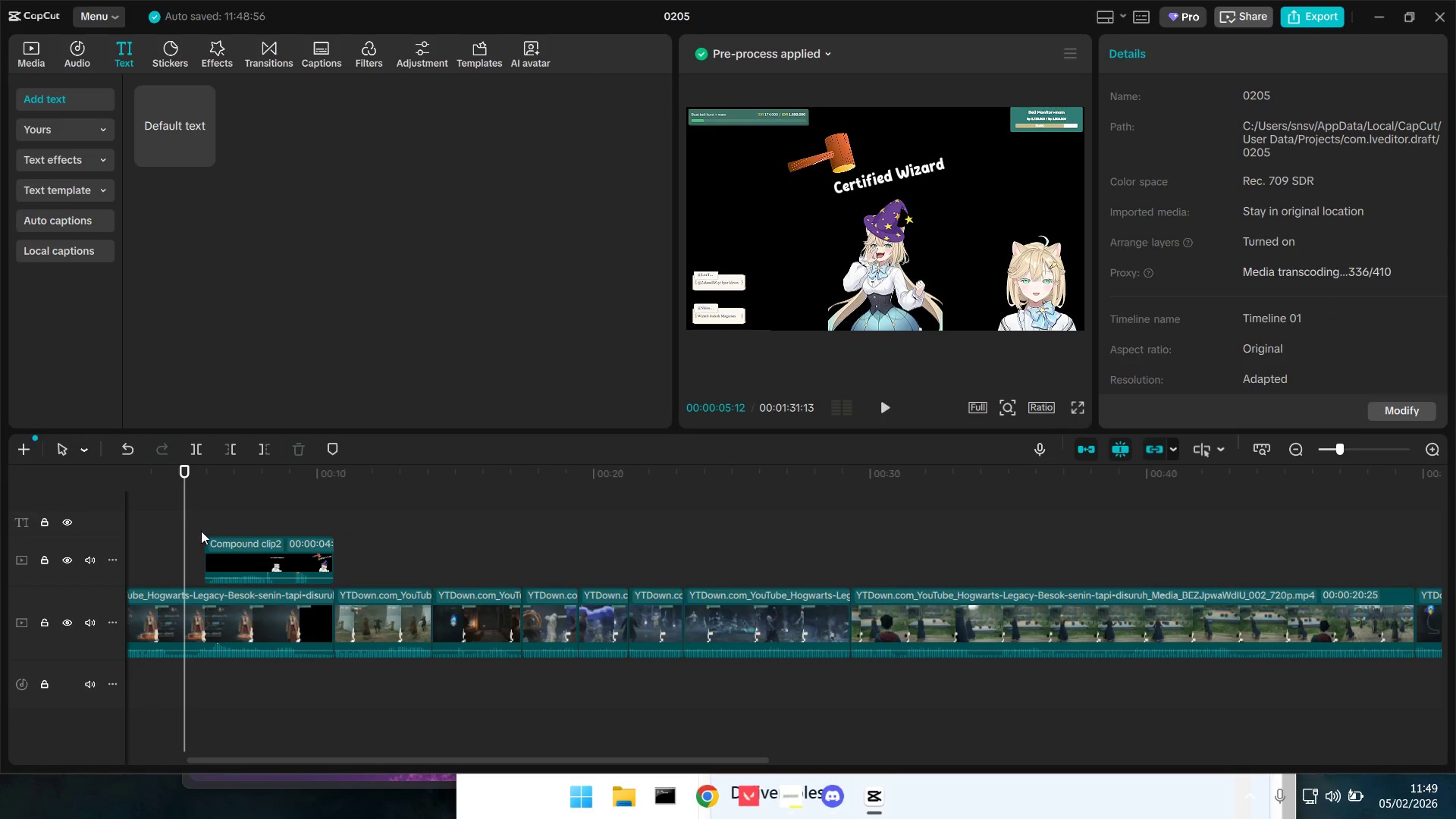 
key(Space)
 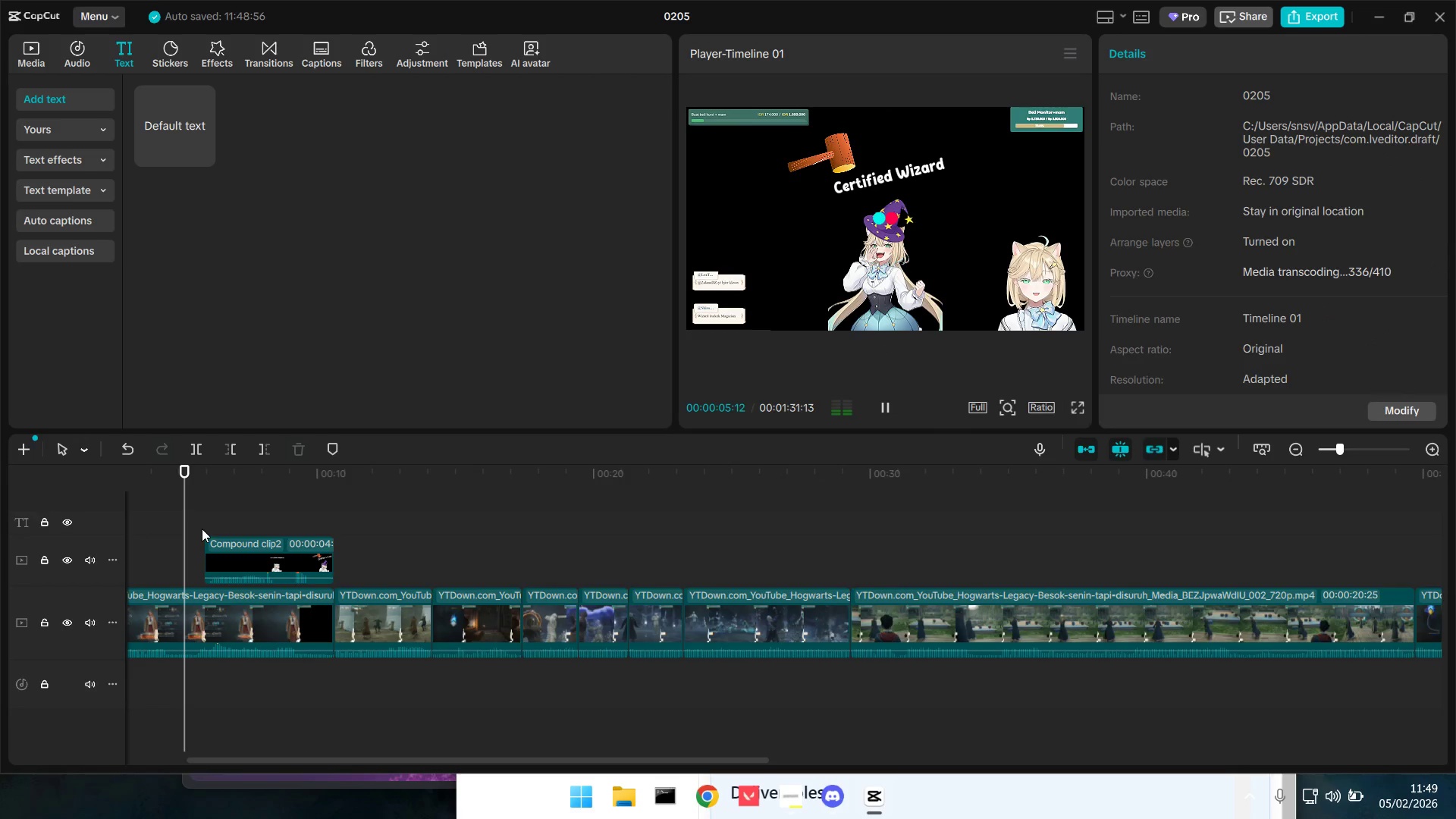 
key(Space)
 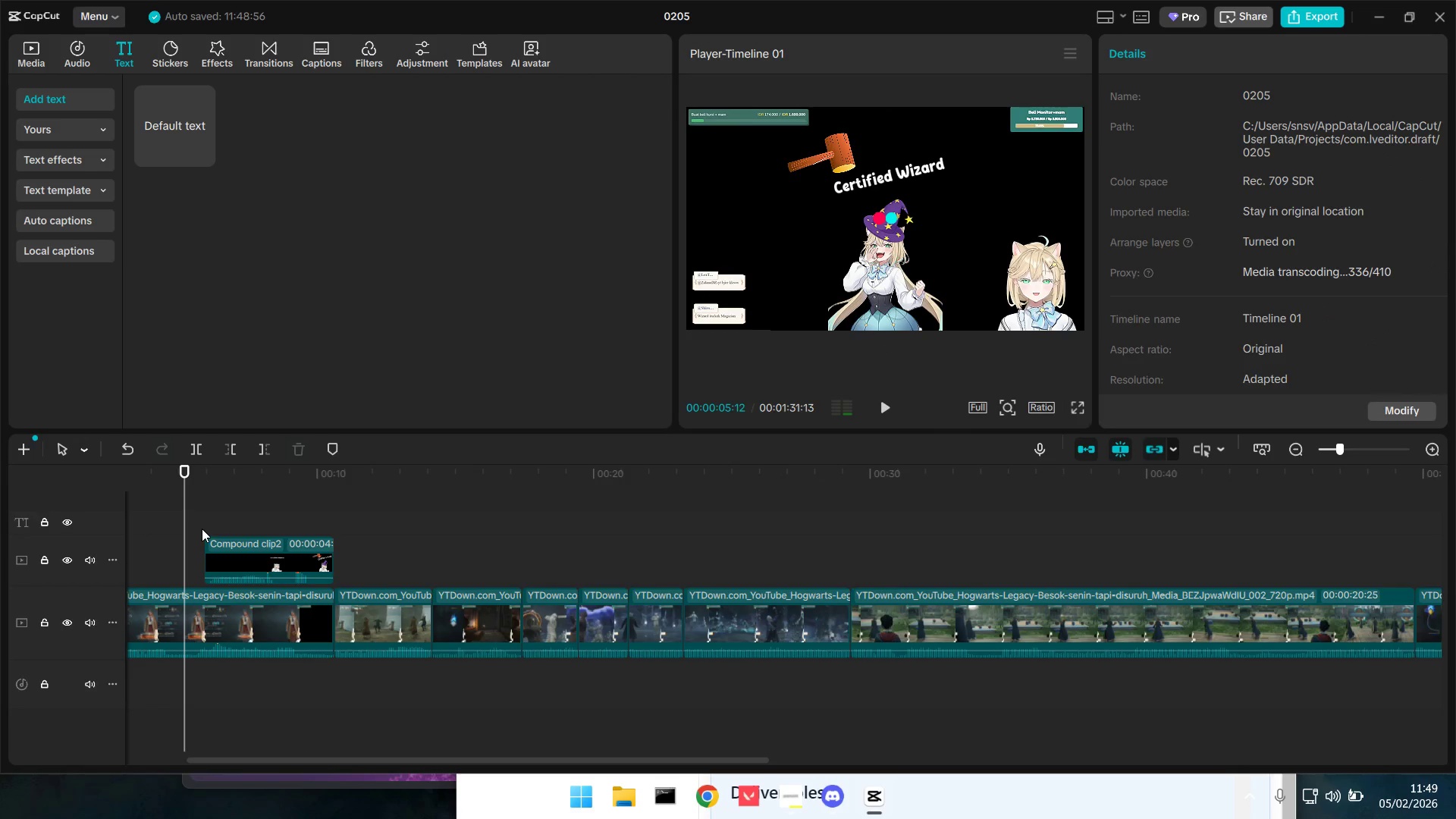 
left_click([186, 524])
 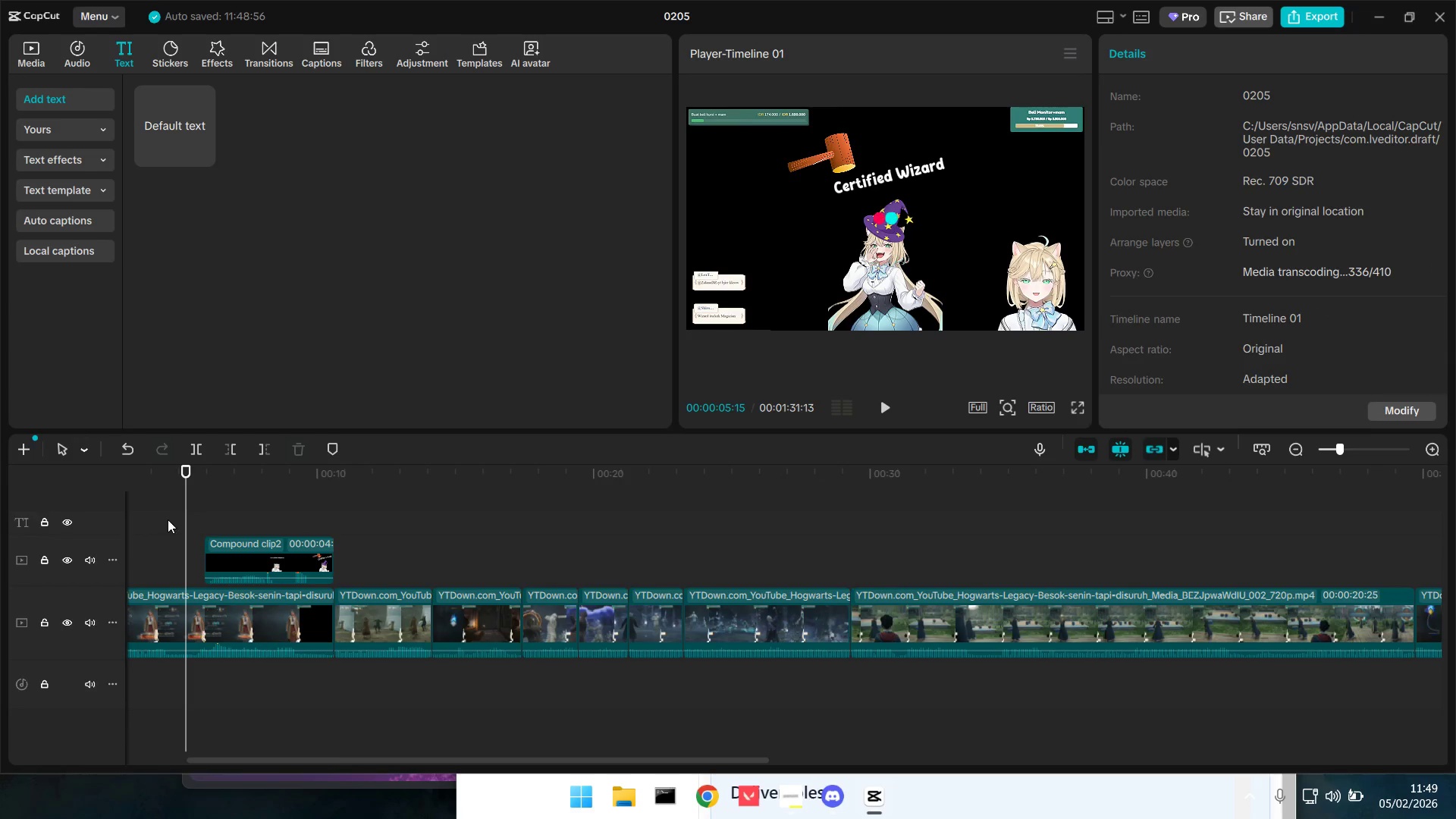 
double_click([168, 519])
 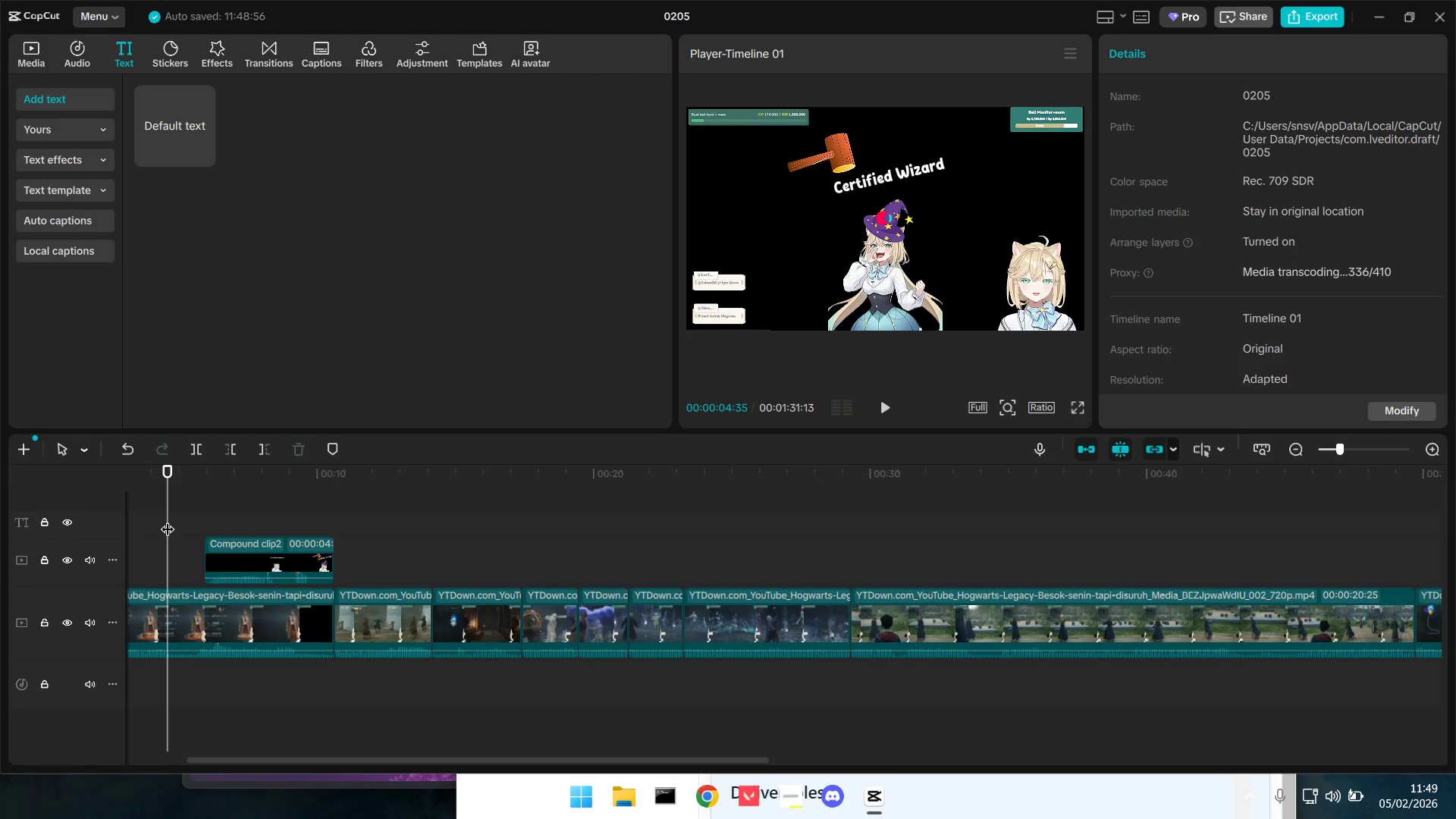 
key(Space)
 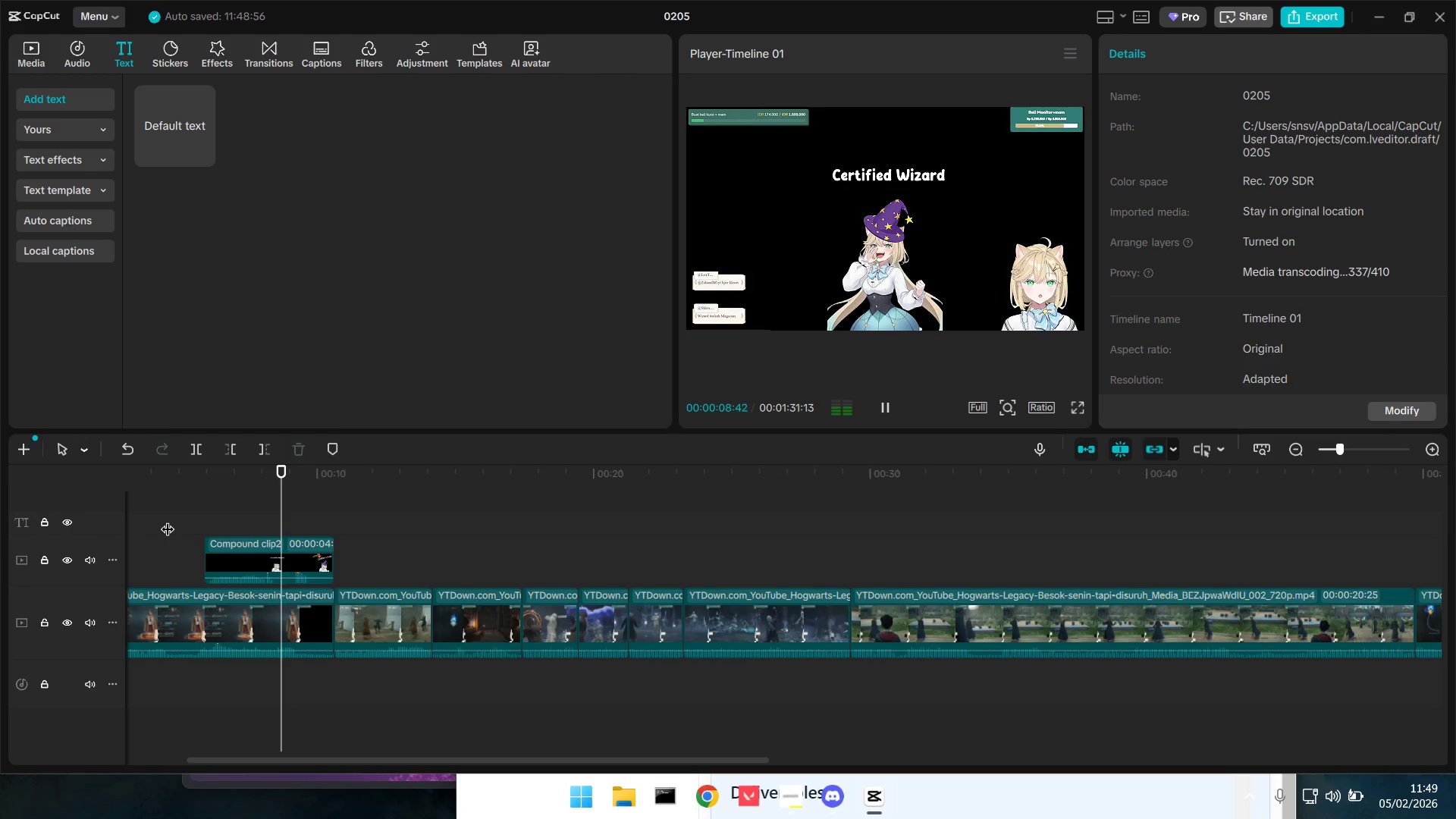 
wait(5.47)
 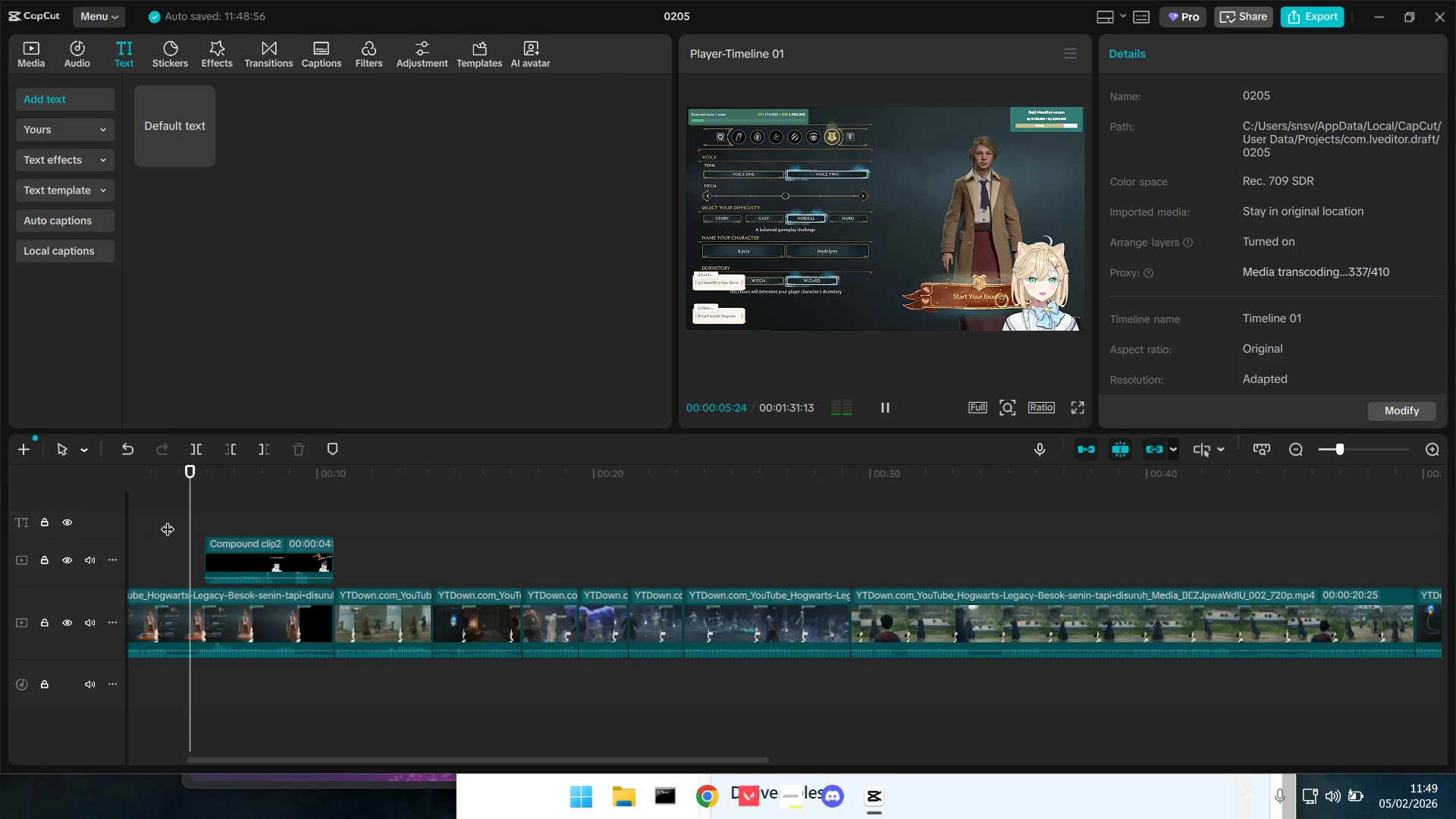 
key(Space)
 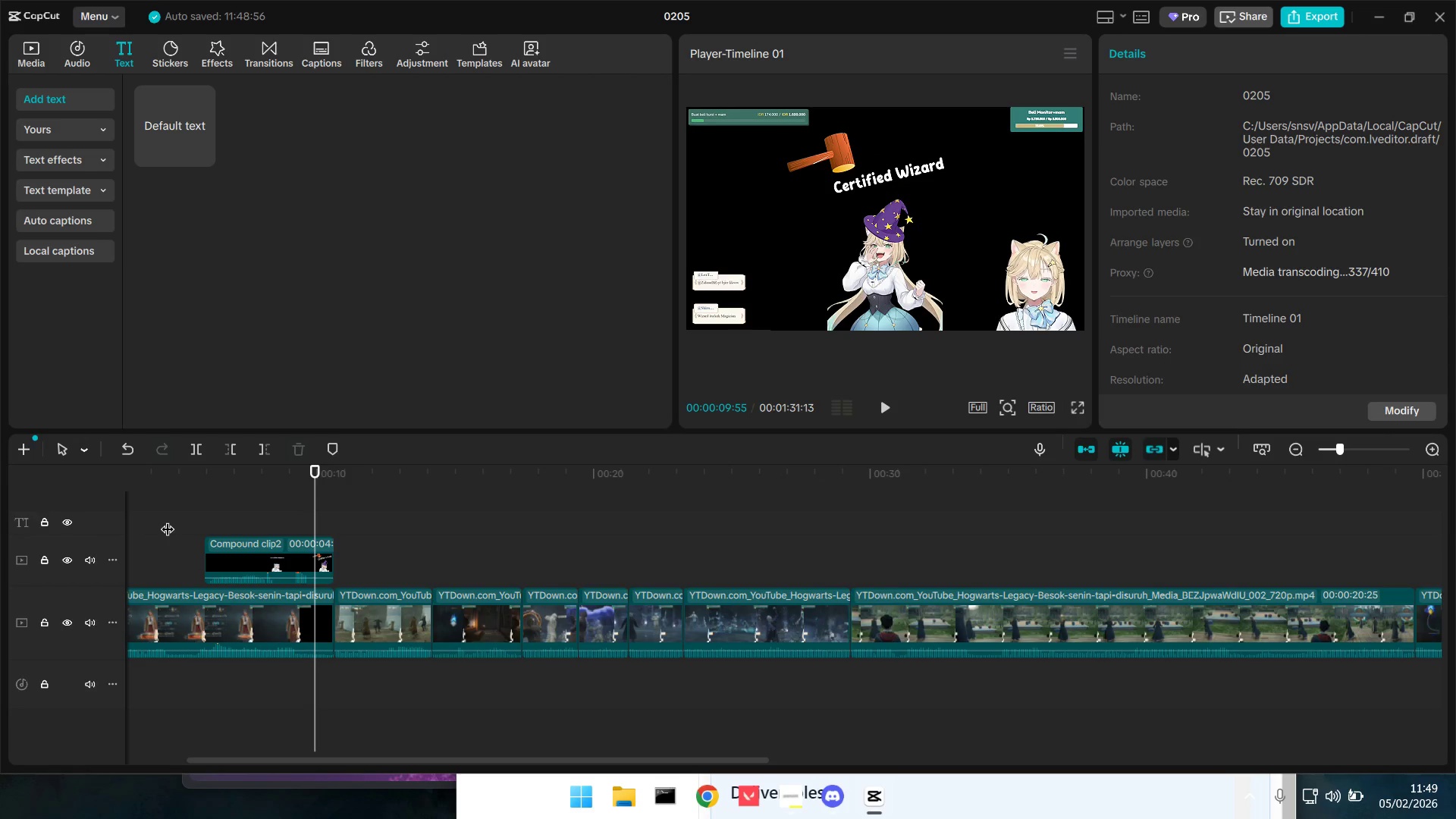 
key(Space)
 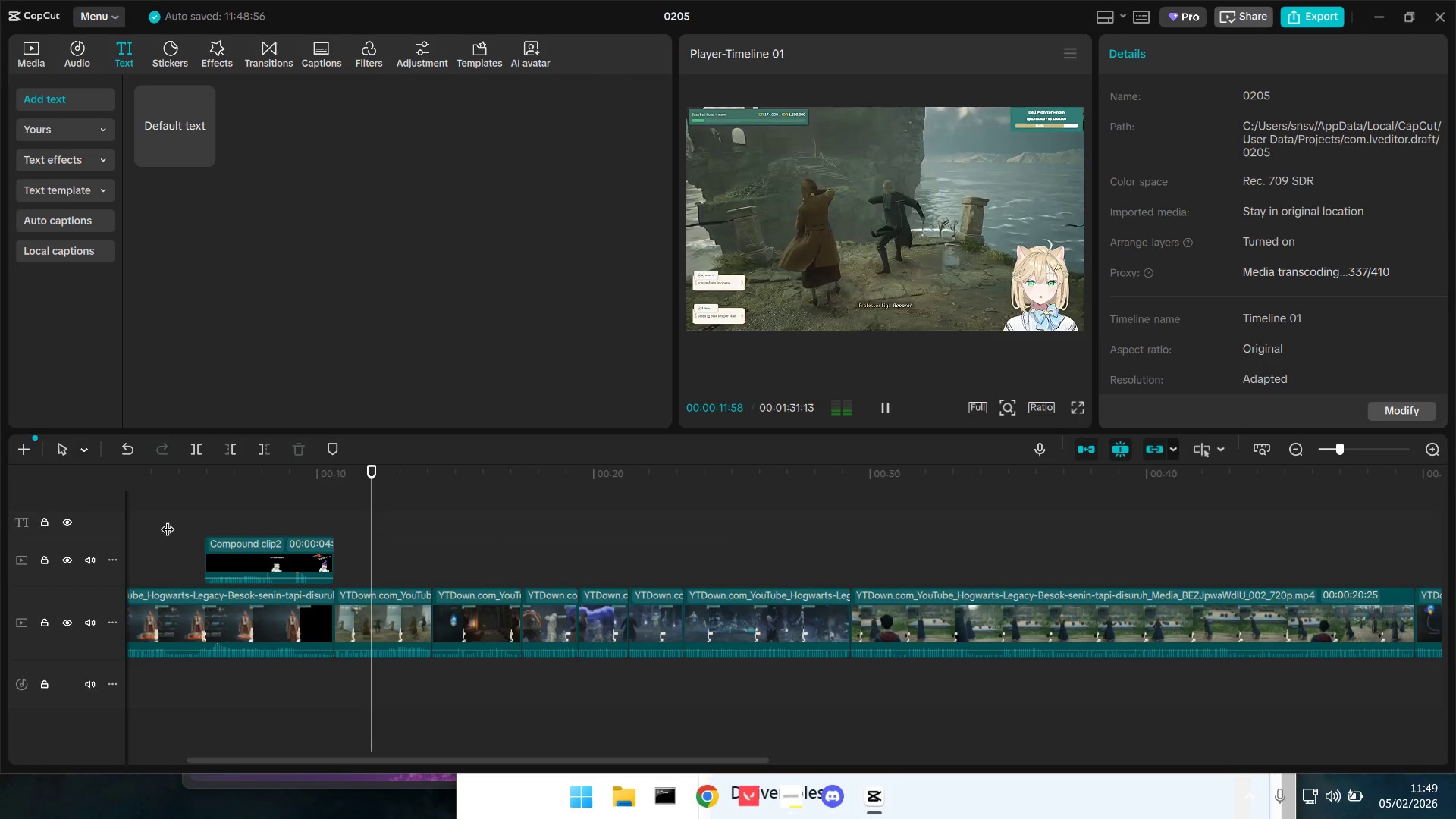 
key(Space)
 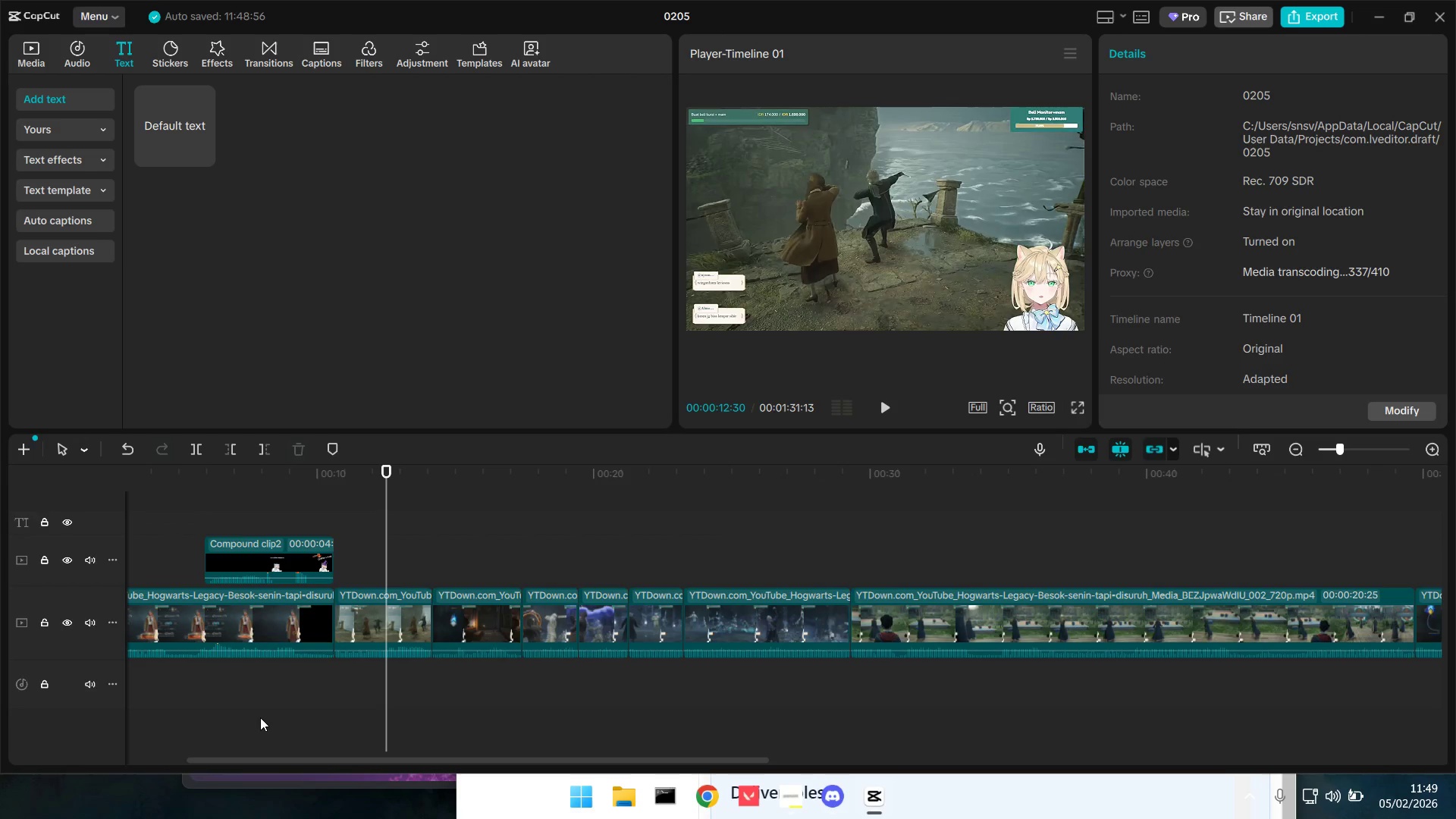 
hold_key(key=ControlLeft, duration=1.01)
 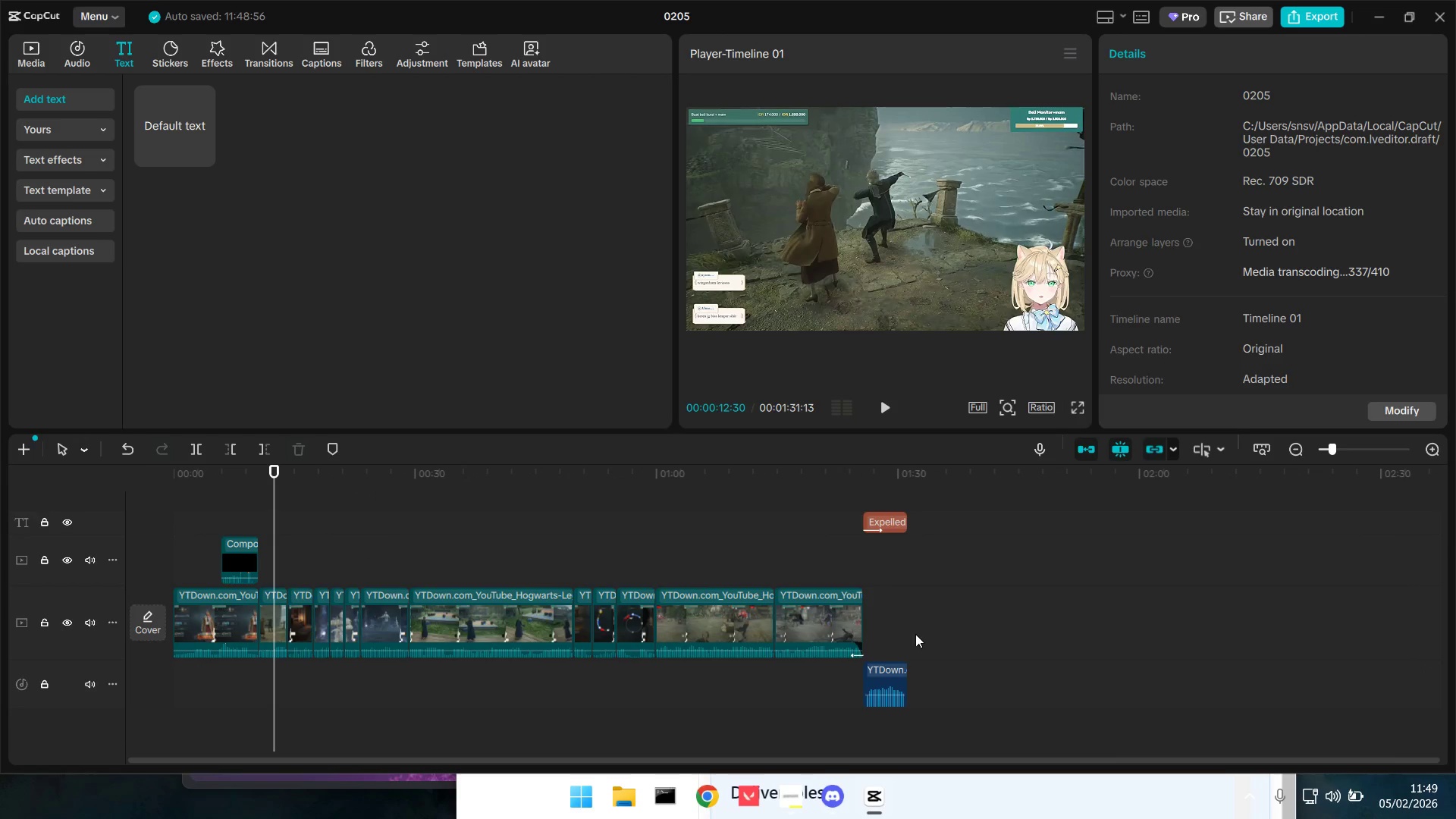 
hold_key(key=ControlLeft, duration=5.28)
 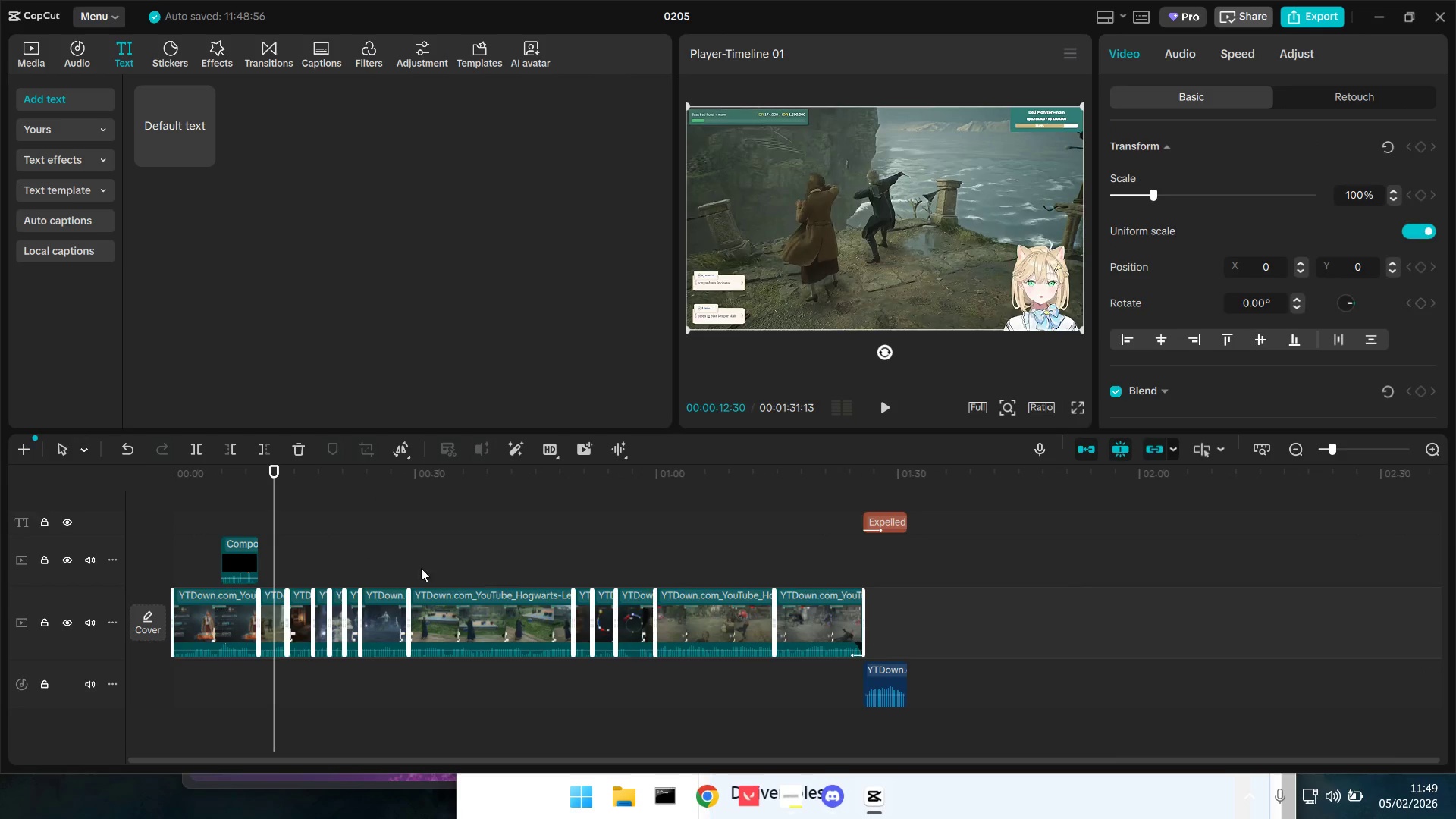 
scroll: coordinate [269, 708], scroll_direction: down, amount: 9.0
 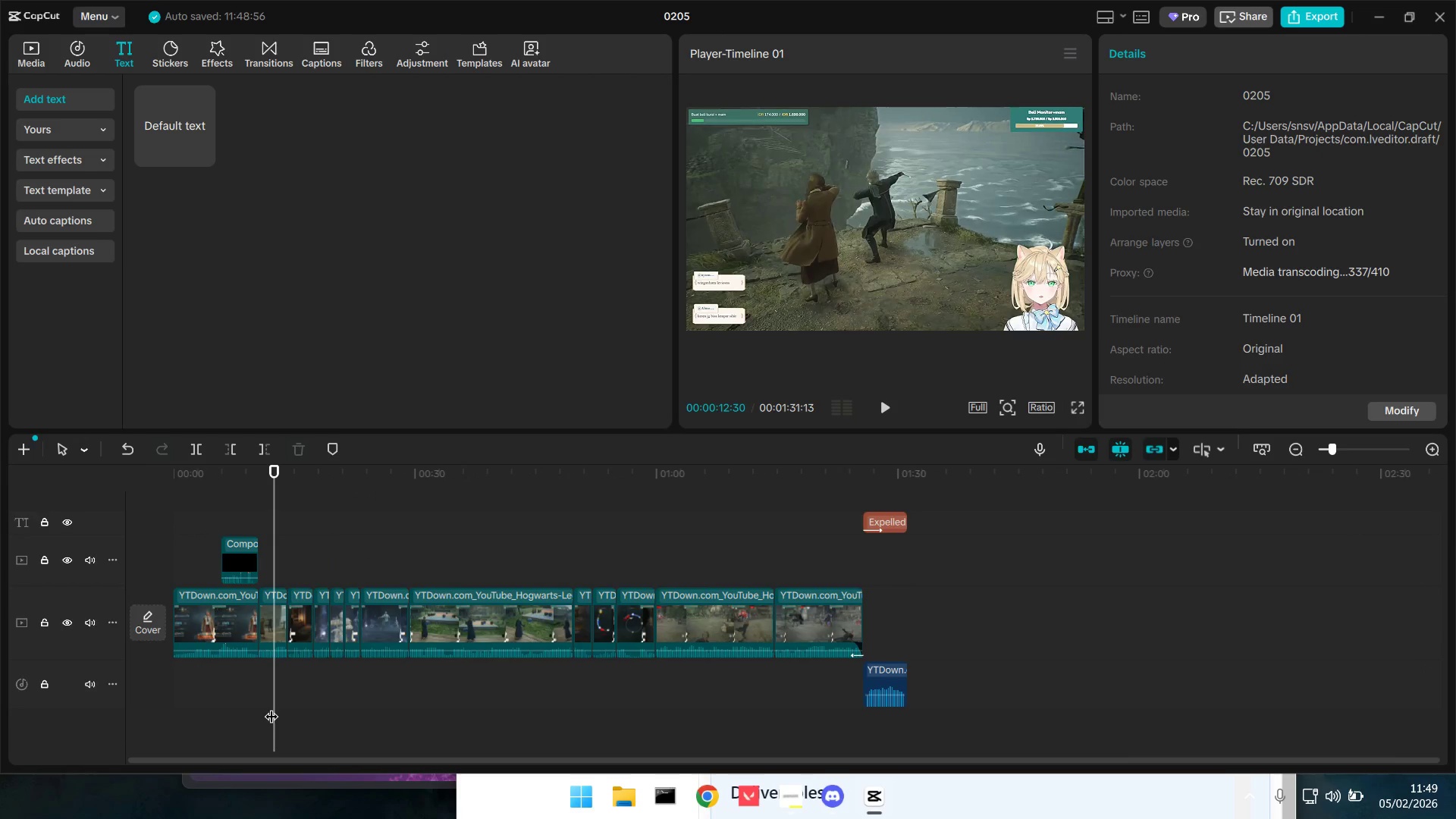 
left_click_drag(start_coordinate=[903, 624], to_coordinate=[206, 607])
 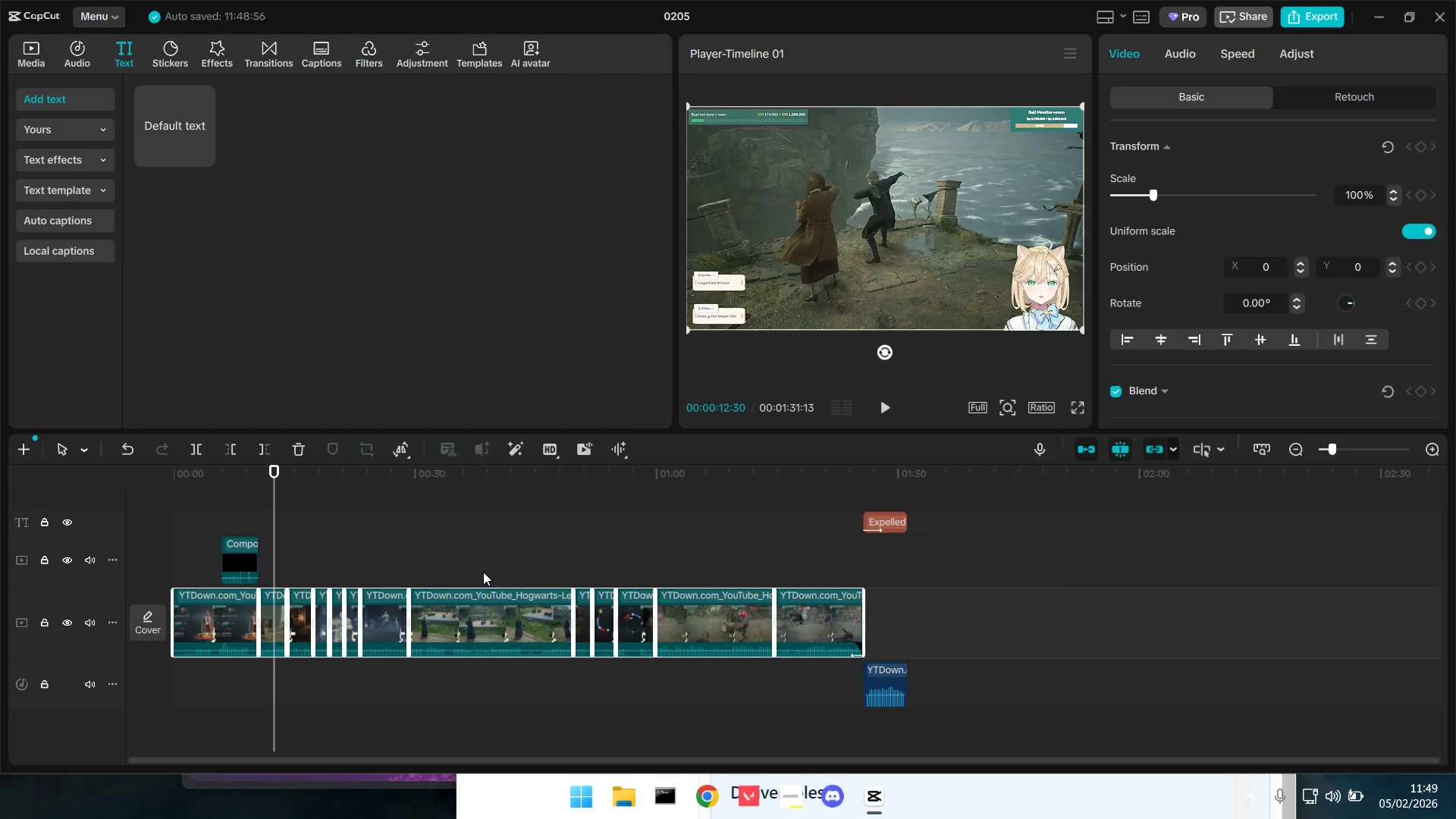 
key(Control+C)
 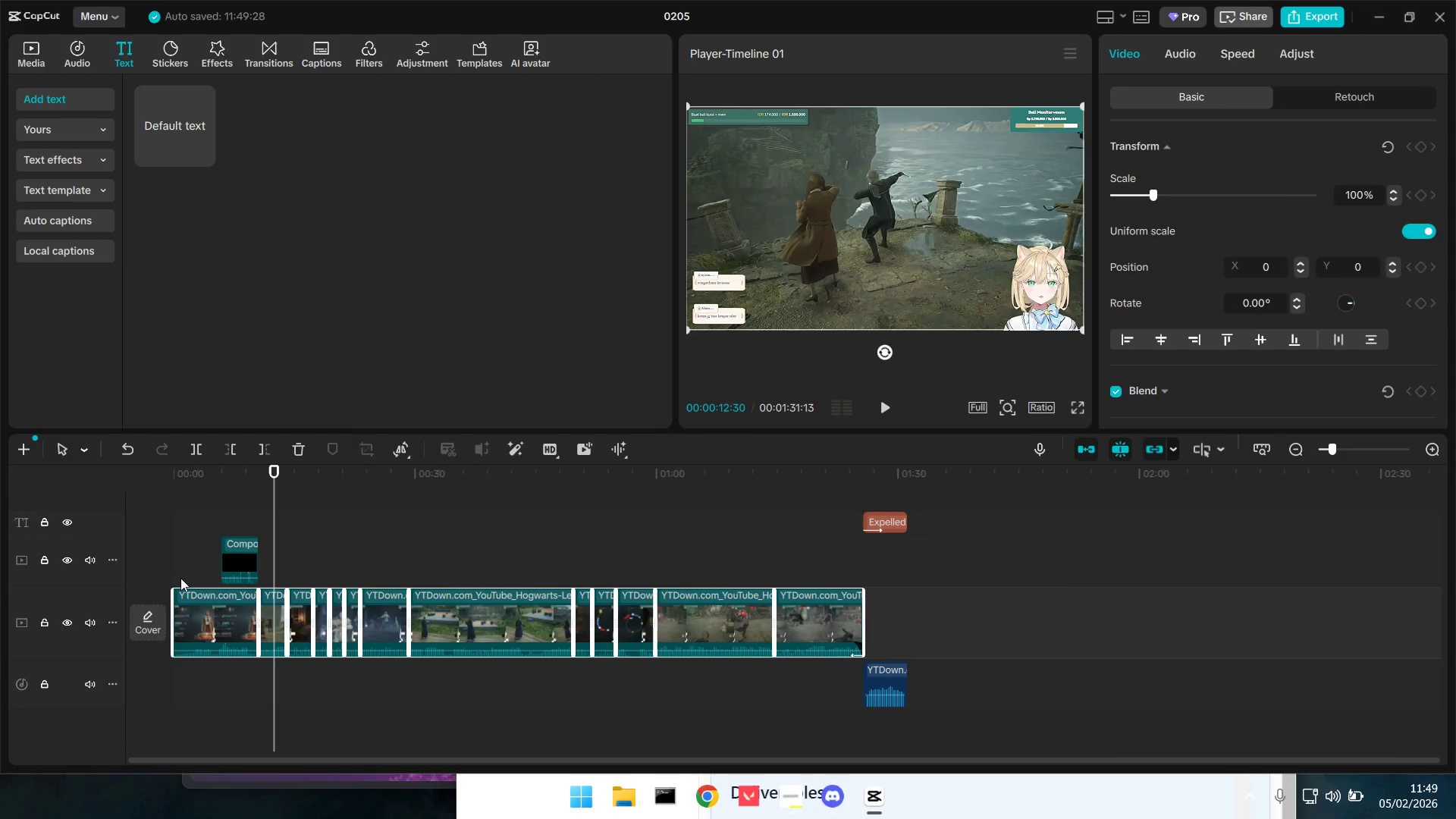 
left_click([180, 578])
 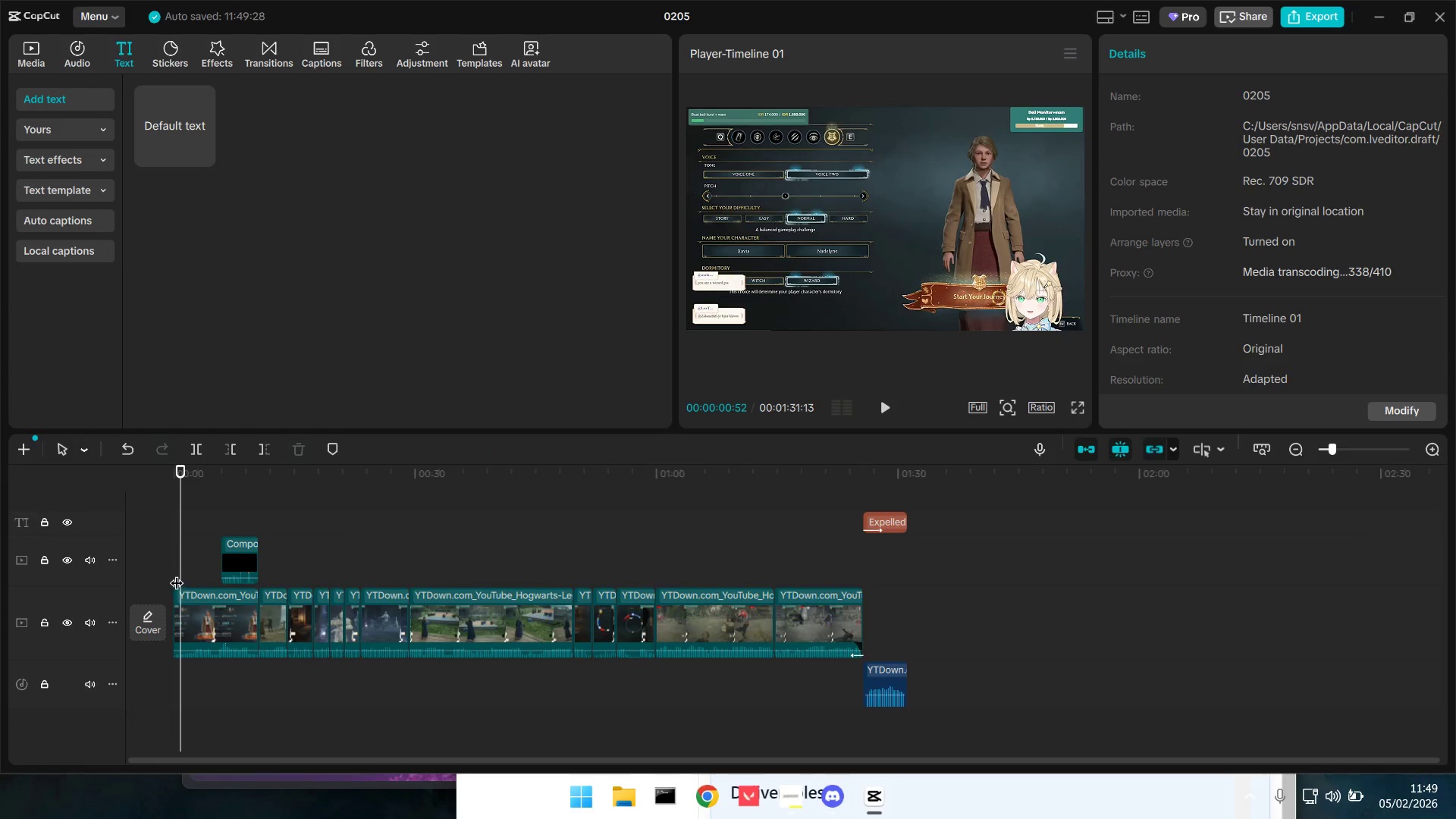 
left_click_drag(start_coordinate=[176, 573], to_coordinate=[149, 573])
 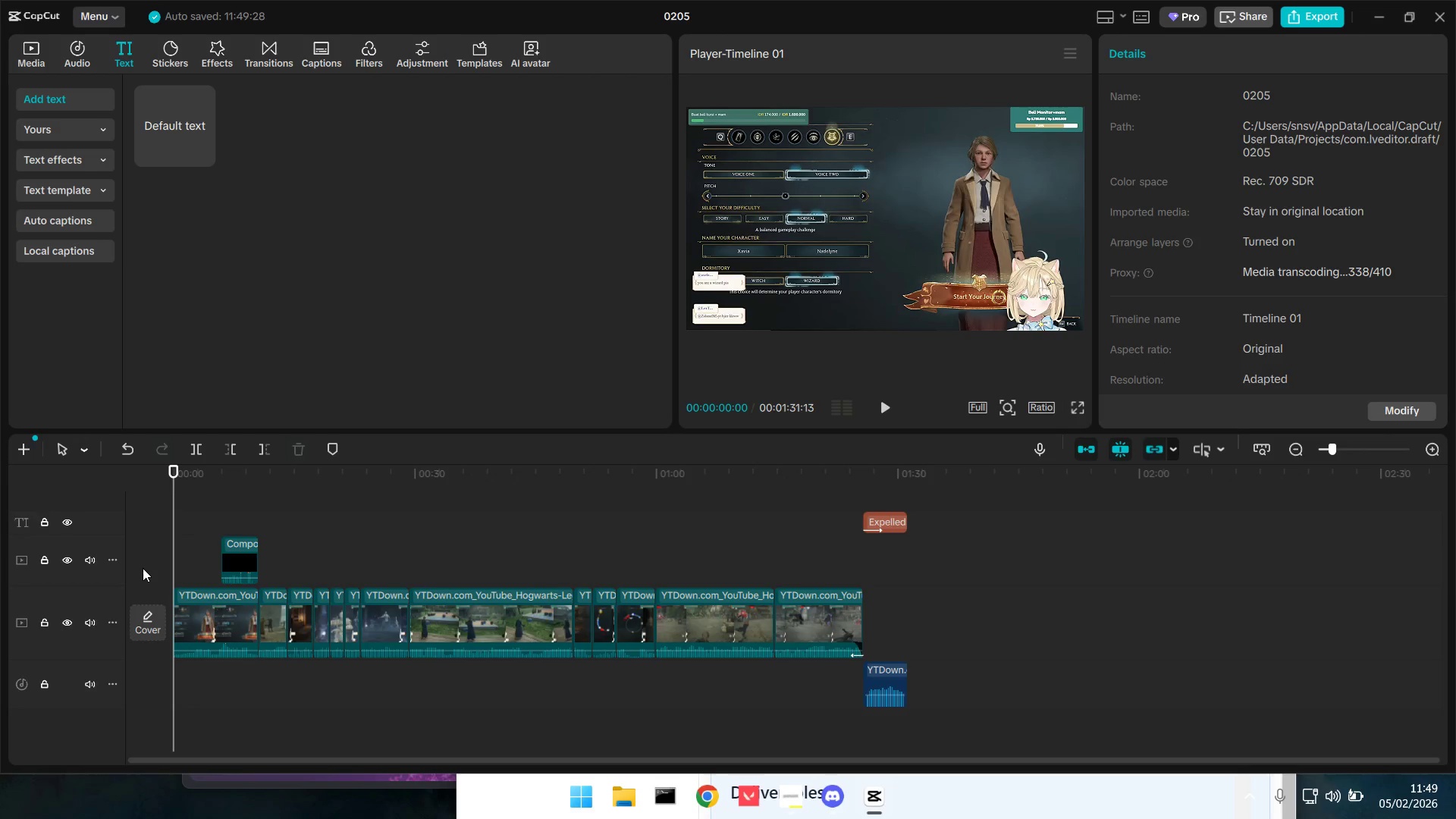 
key(Control+V)
 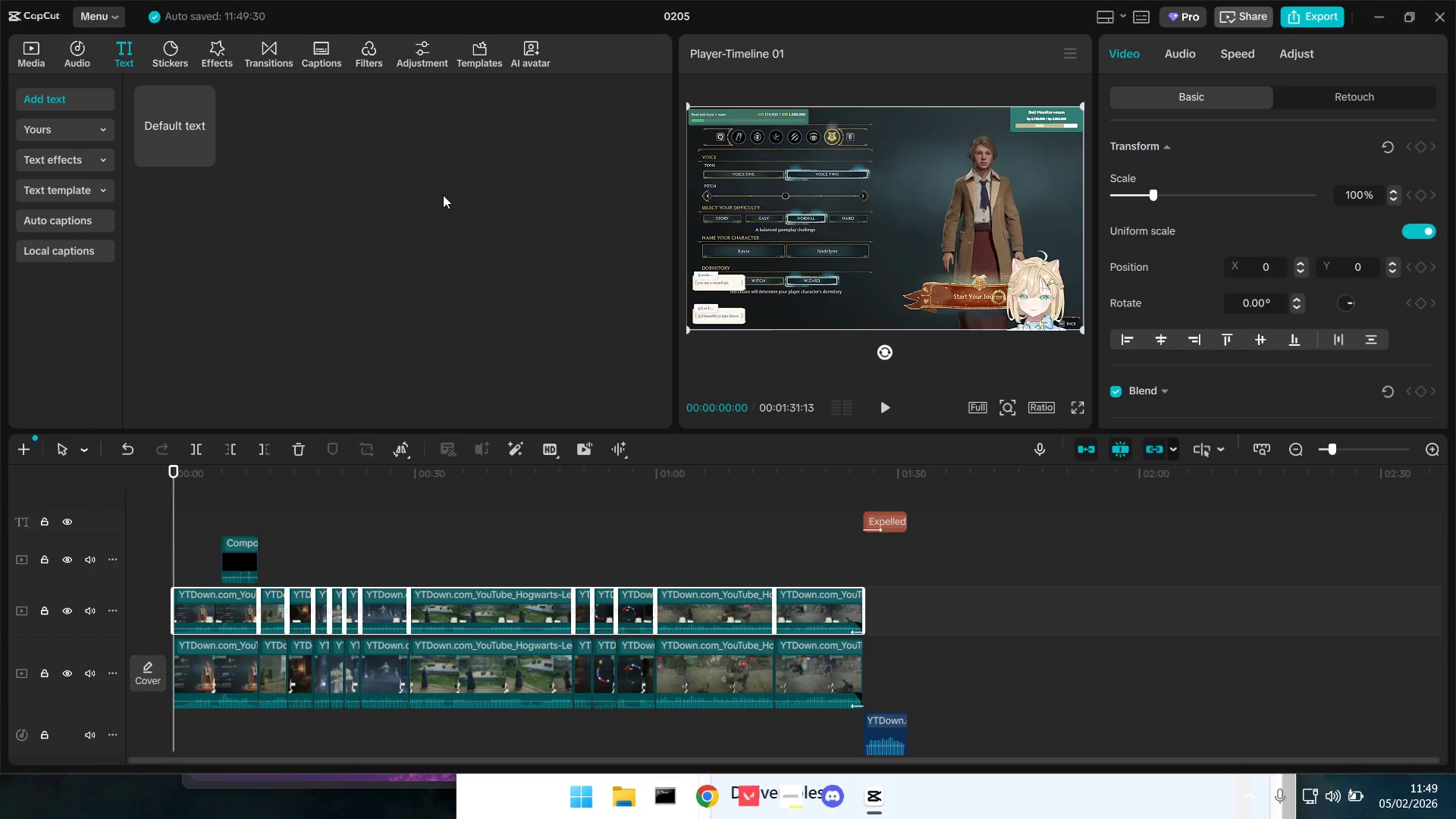 
left_click([101, 12])
 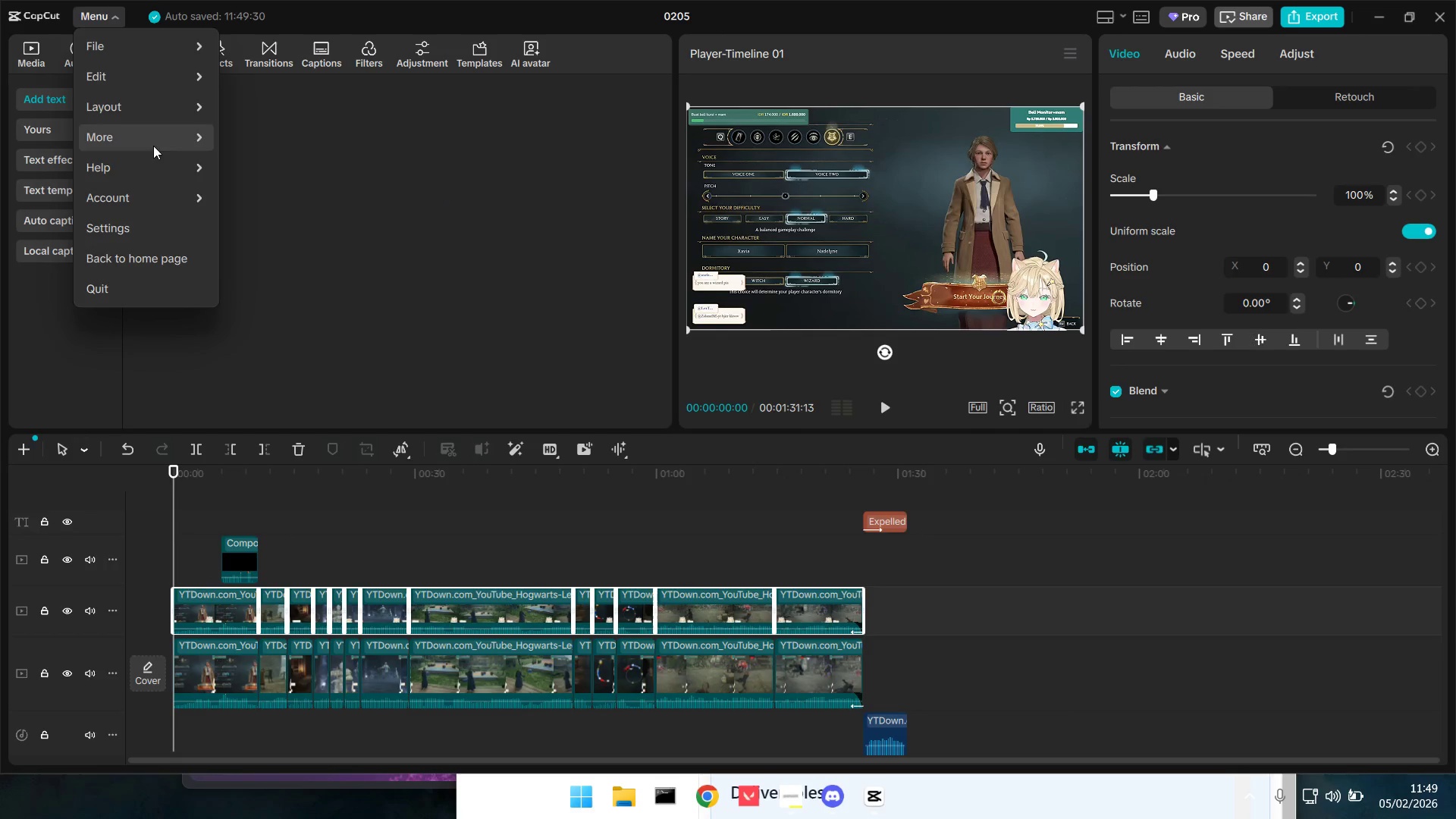 
mouse_move([195, 101])
 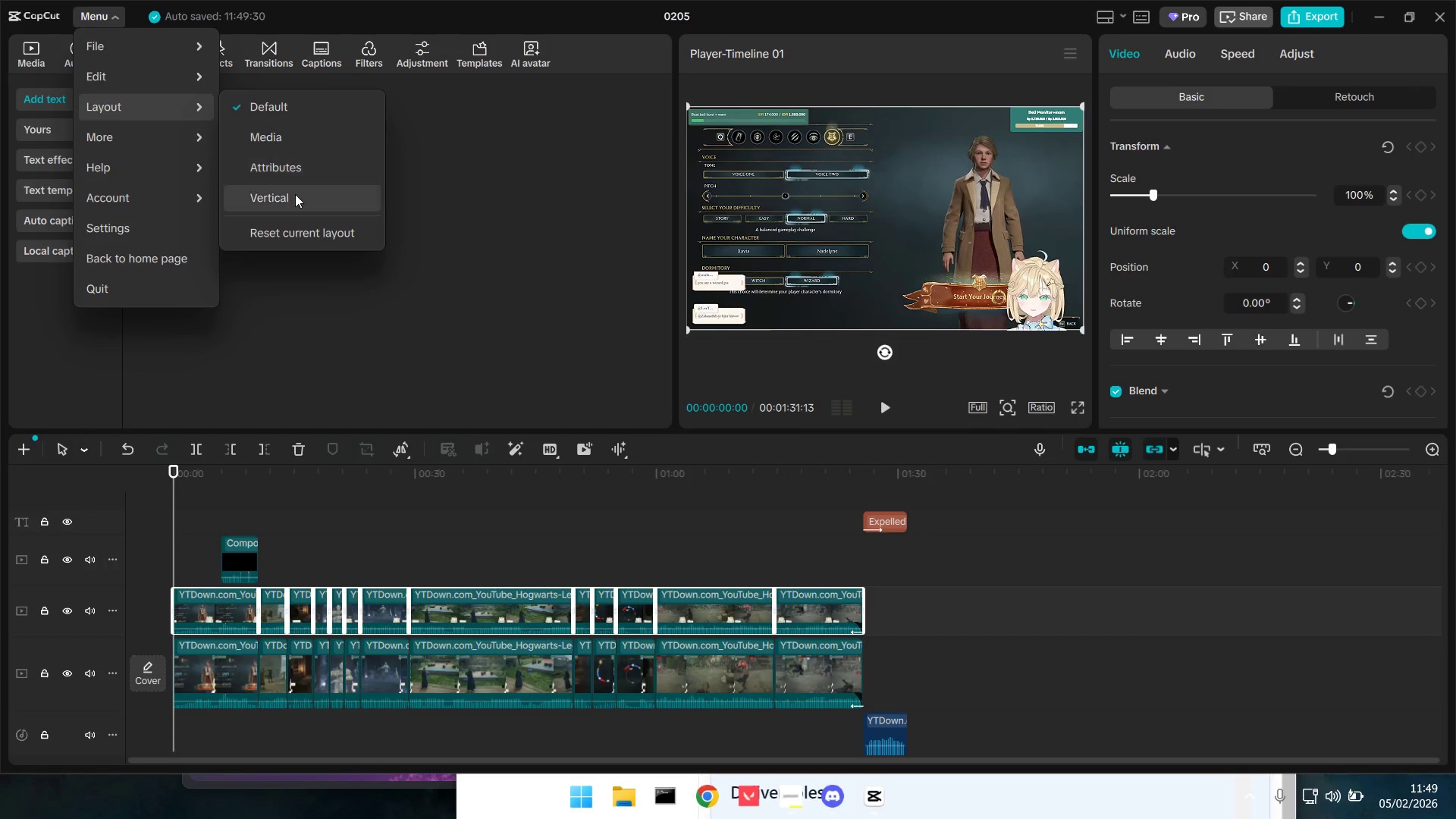 
left_click([295, 194])
 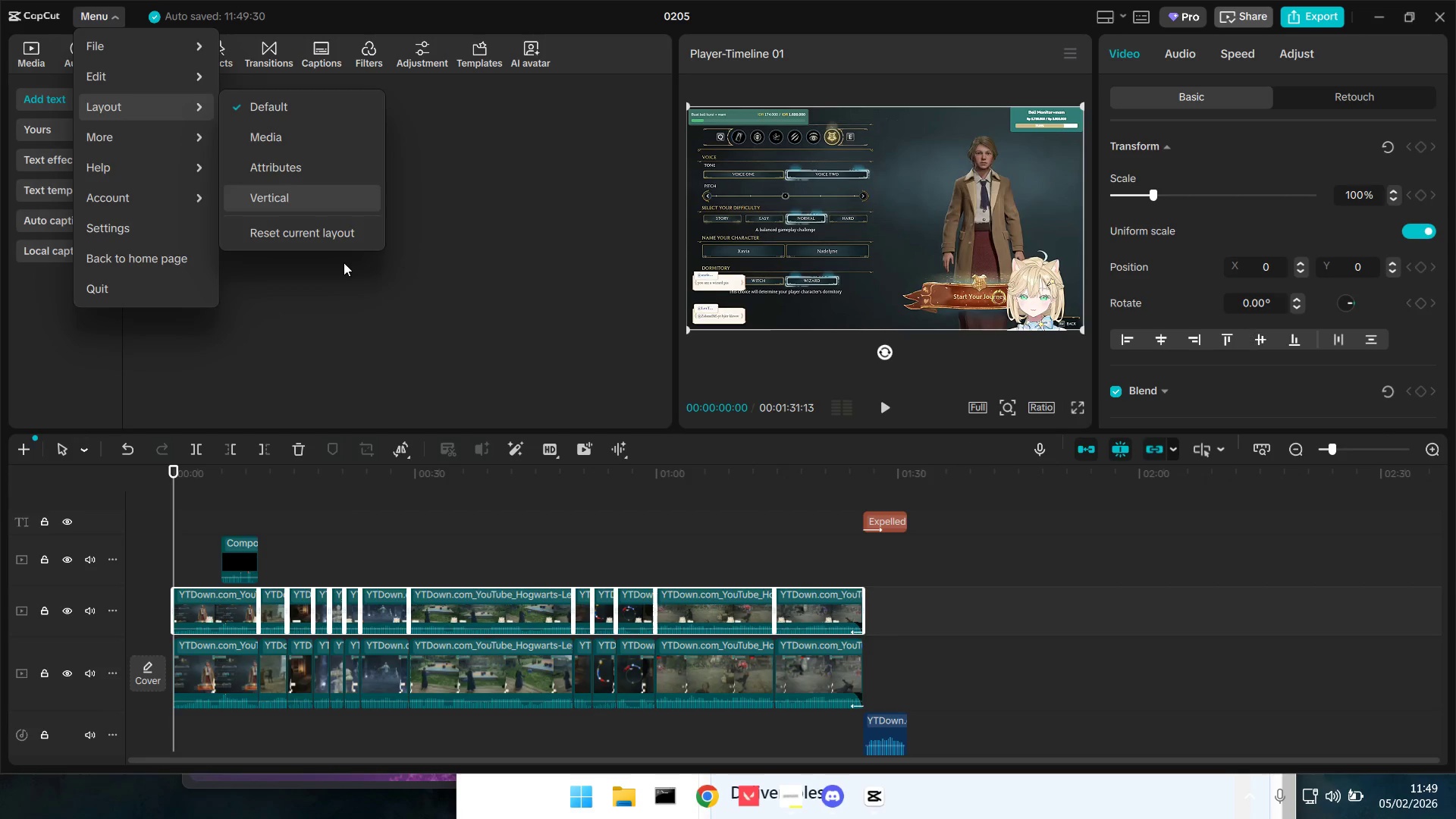 
wait(14.75)
 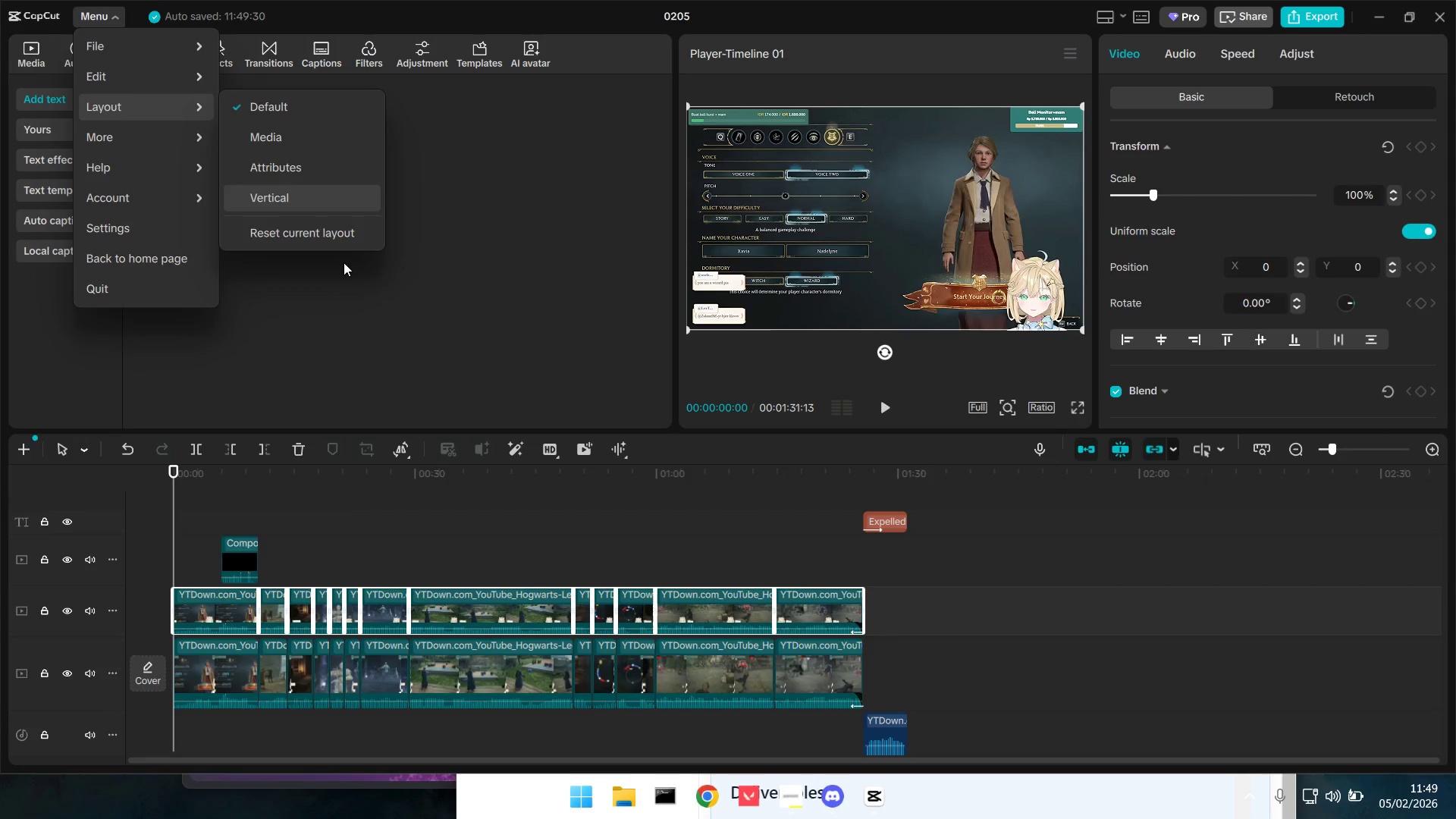 
left_click_drag(start_coordinate=[280, 203], to_coordinate=[954, 548])